 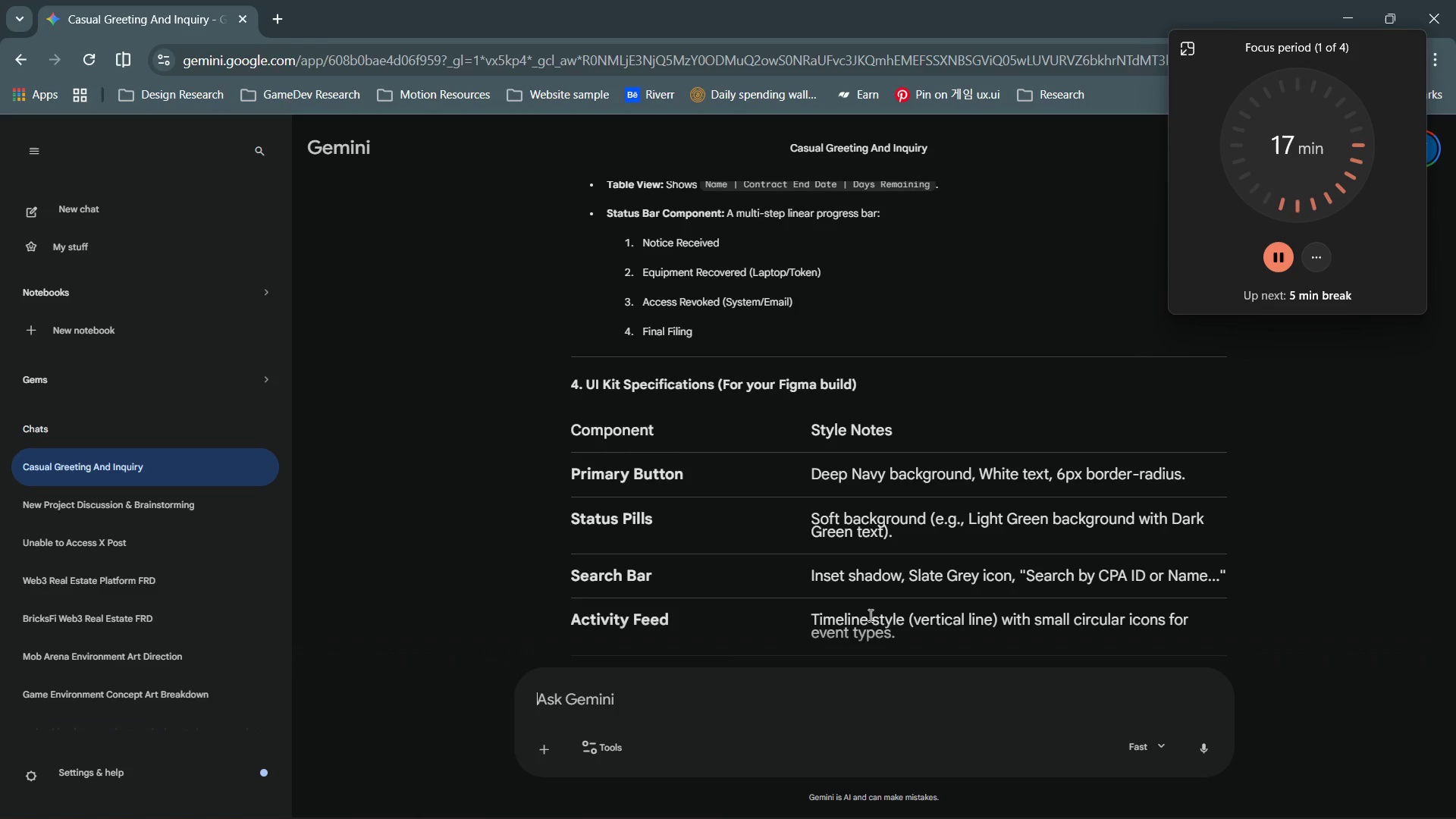 
left_click([277, 29])
 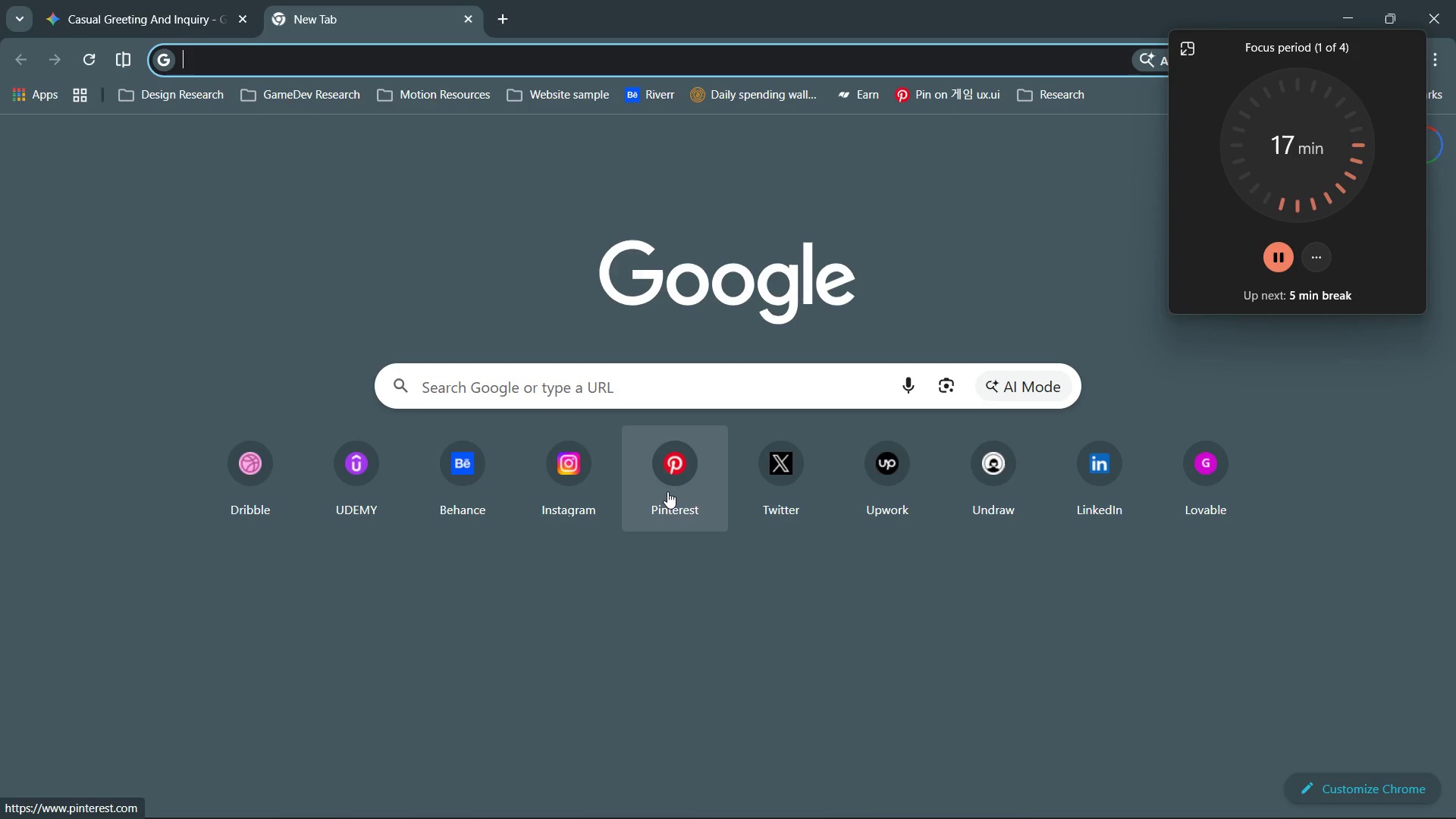 
left_click([661, 477])
 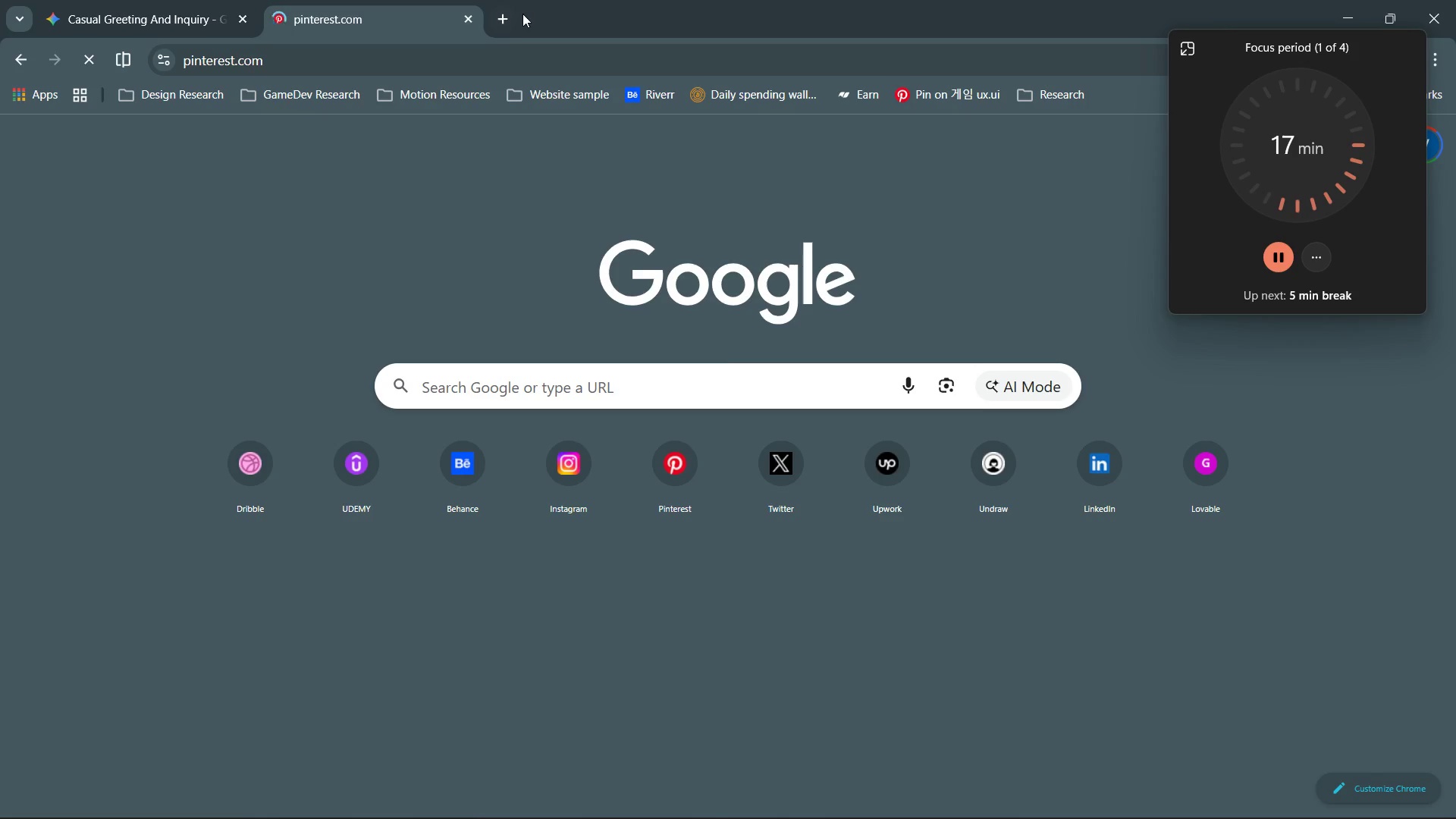 
left_click([495, 24])
 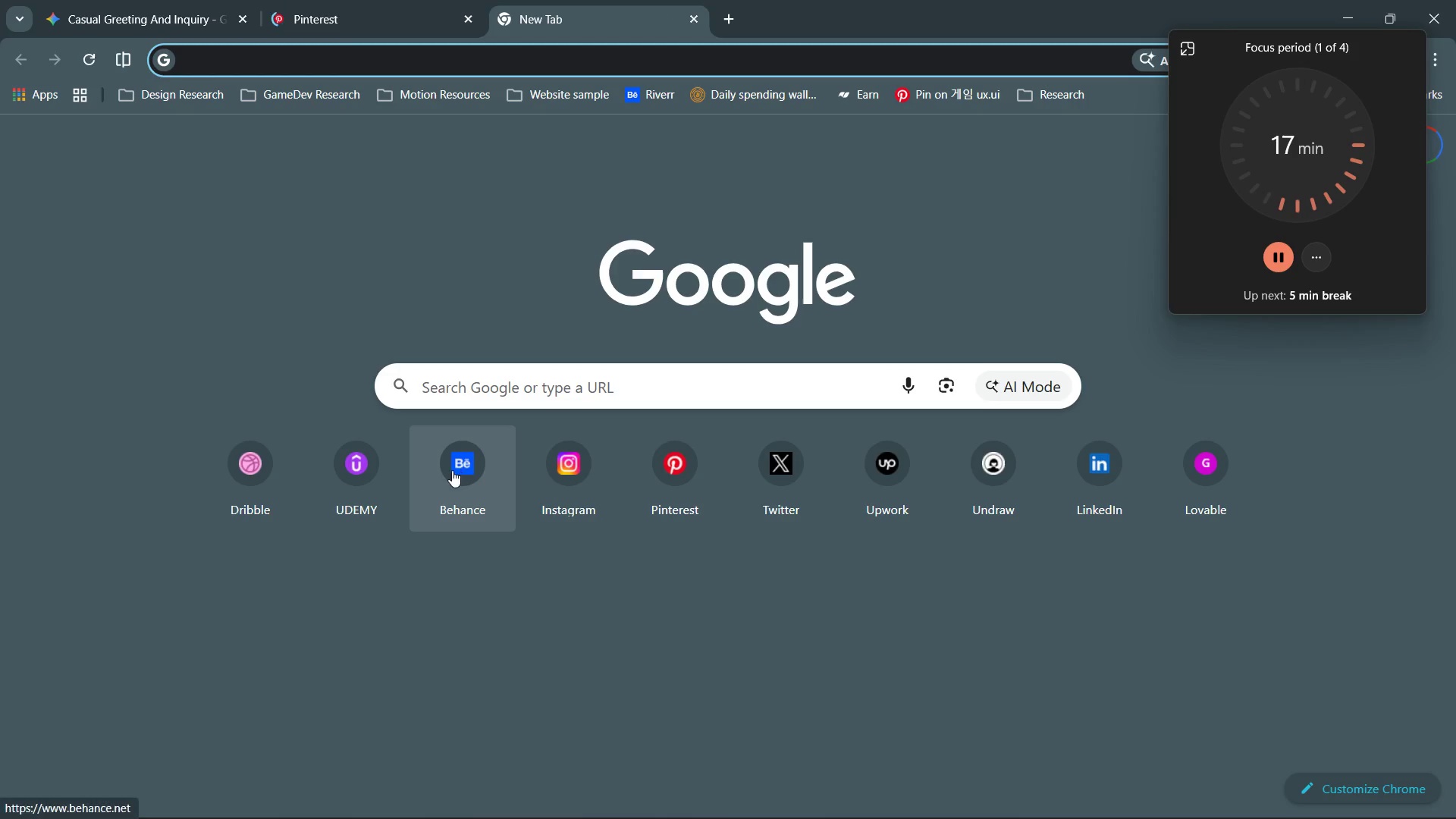 
left_click([452, 470])
 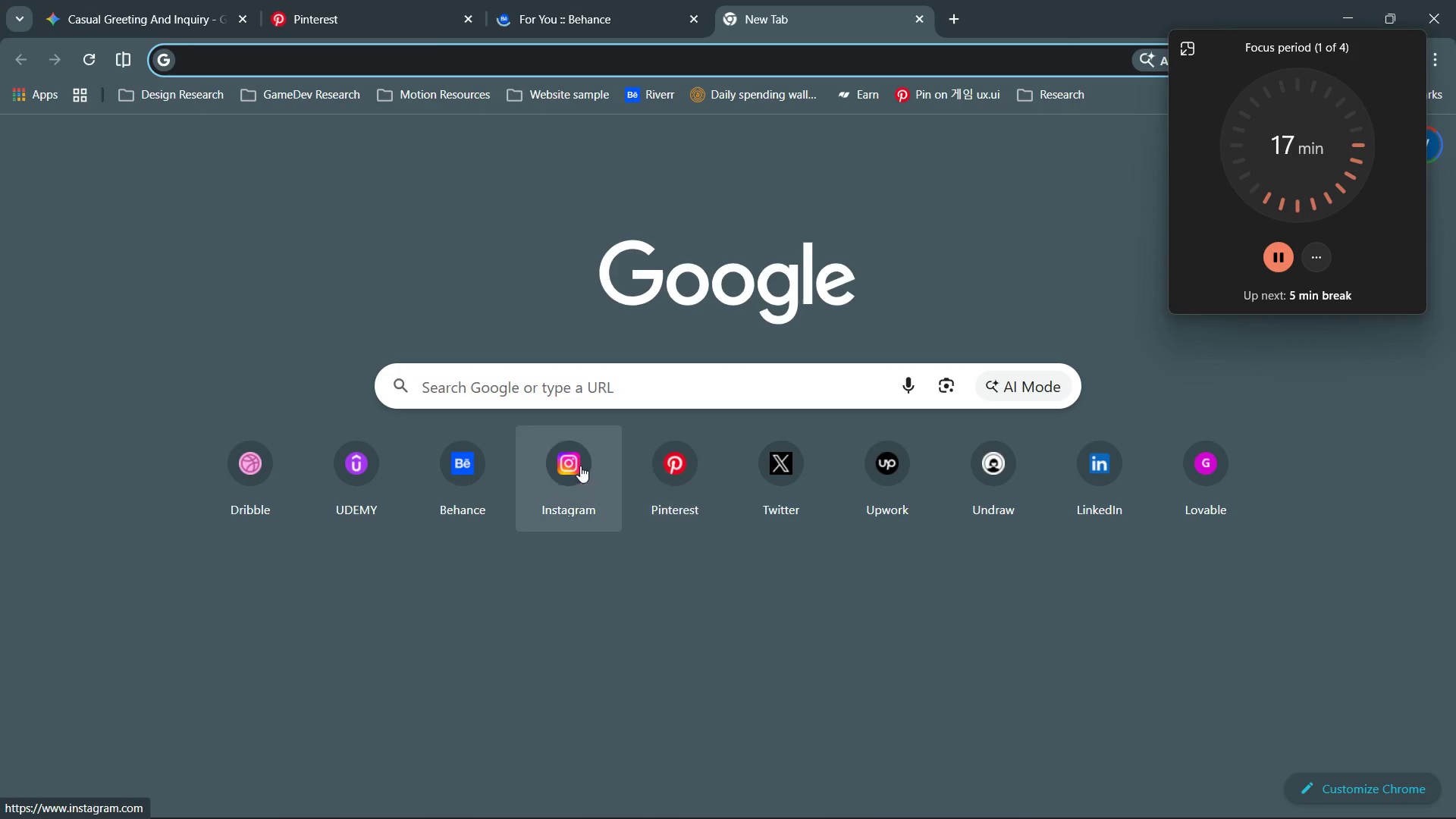 
left_click([262, 454])
 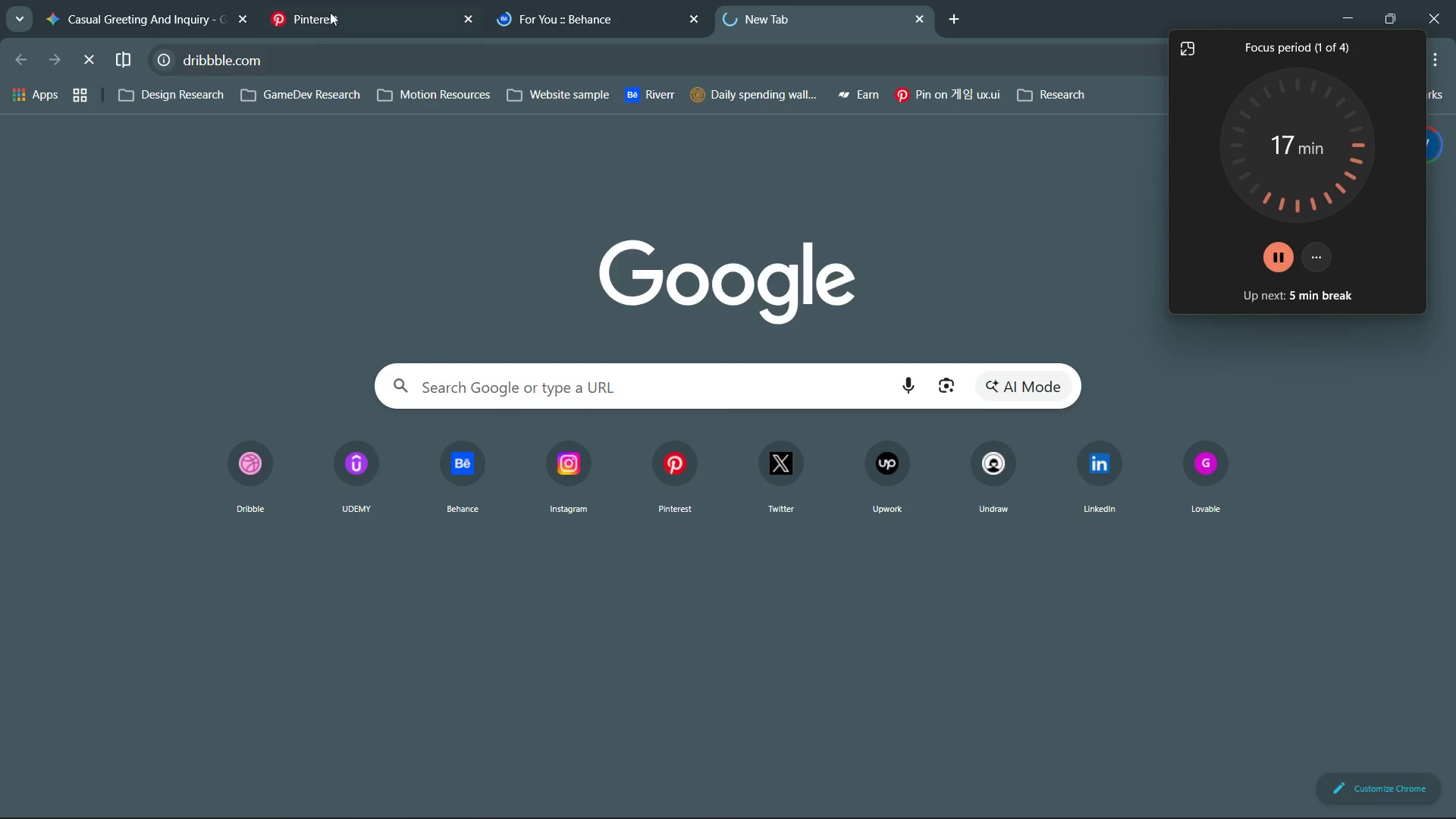 
left_click([330, 12])
 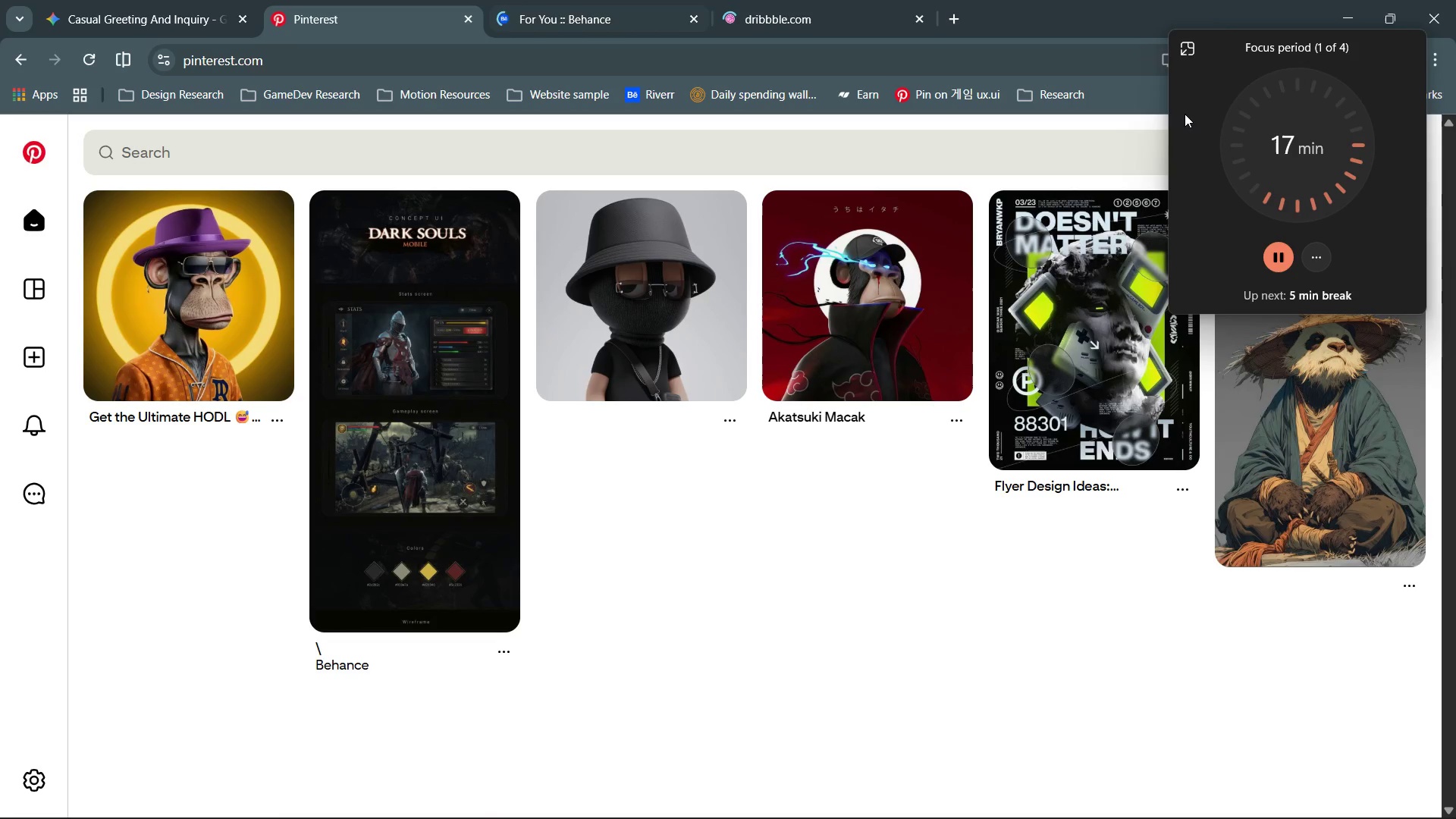 
left_click_drag(start_coordinate=[1214, 113], to_coordinate=[1233, 318])
 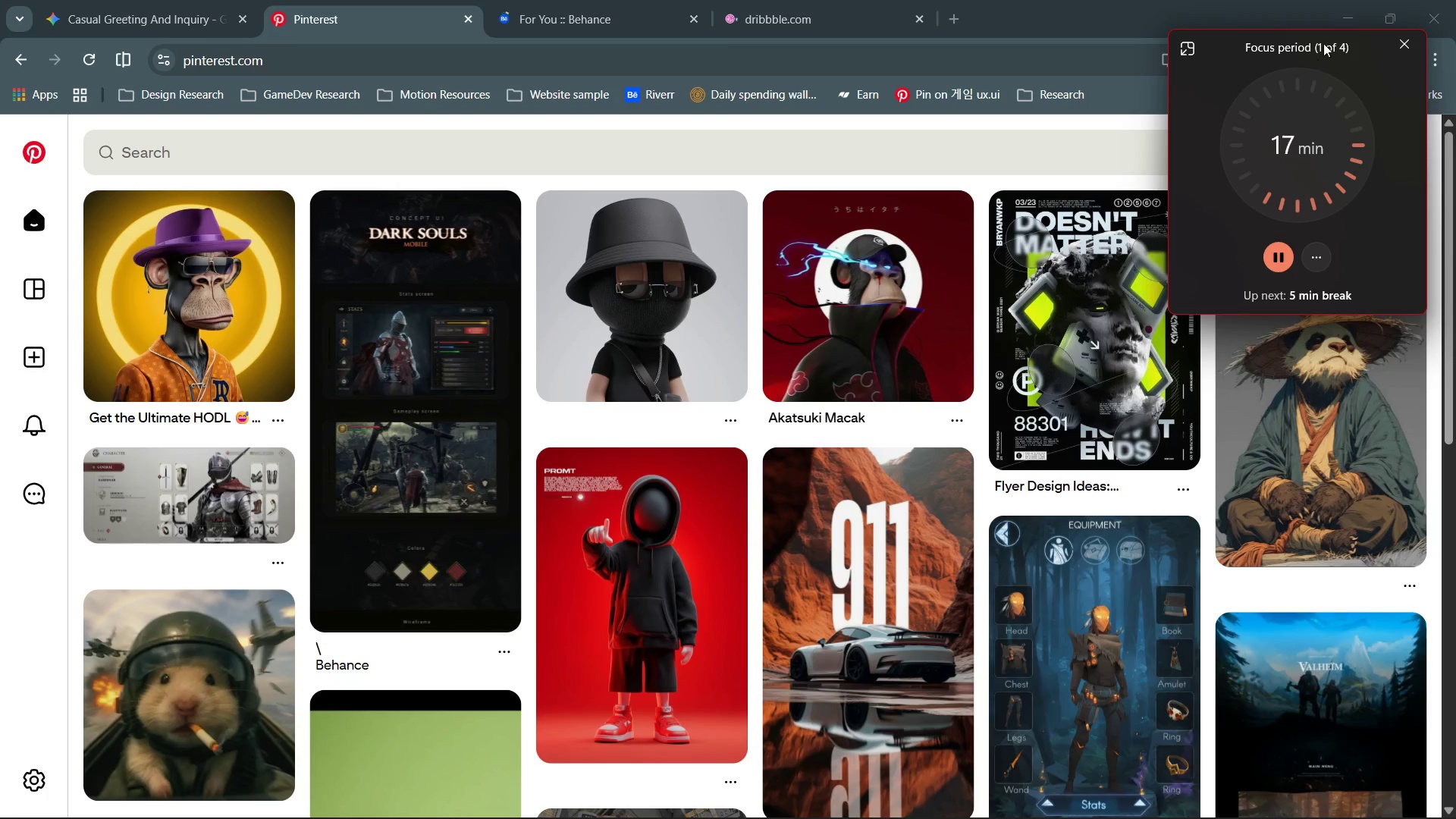 
left_click_drag(start_coordinate=[1323, 43], to_coordinate=[1313, 199])
 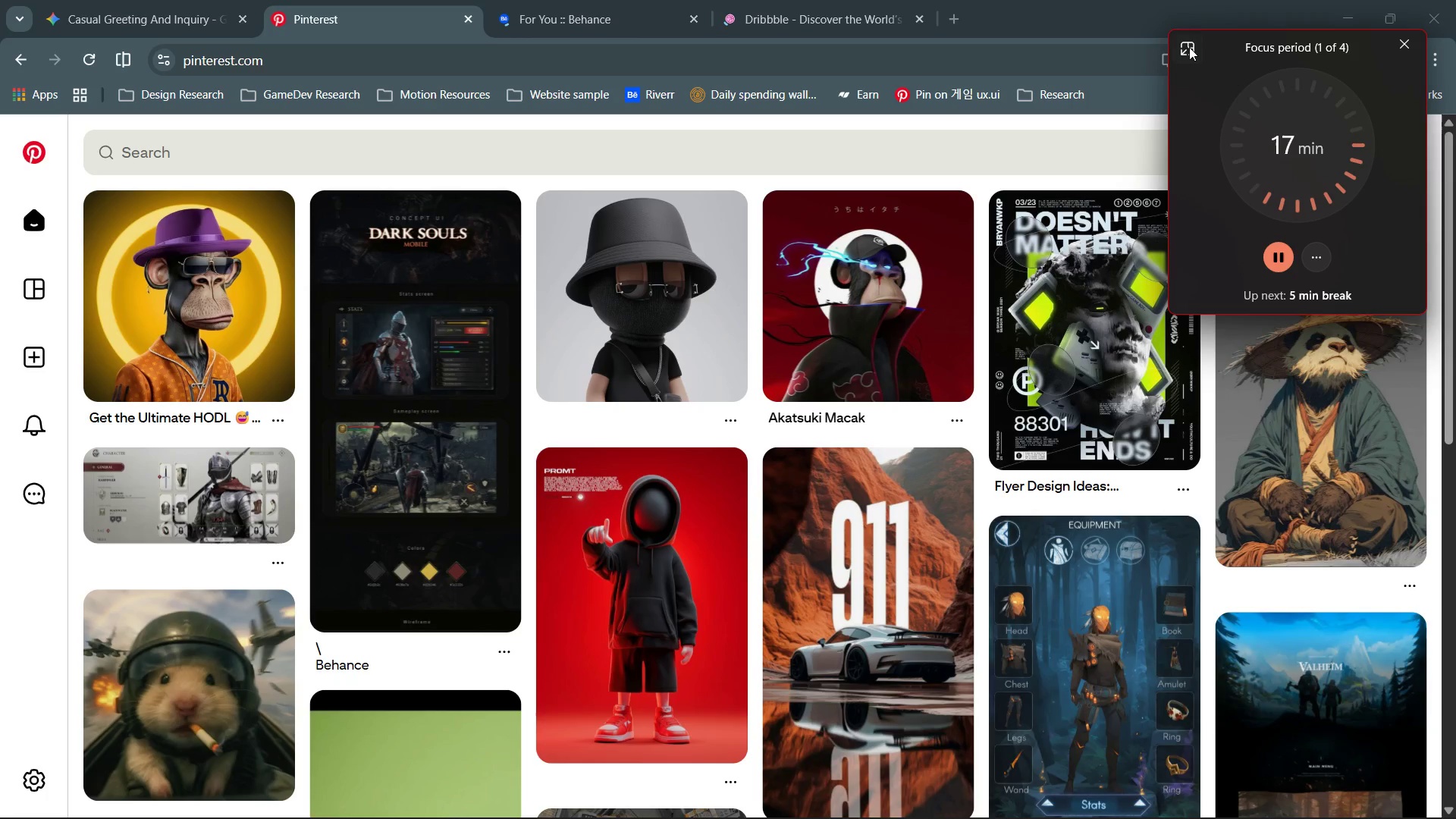 
left_click([1183, 44])
 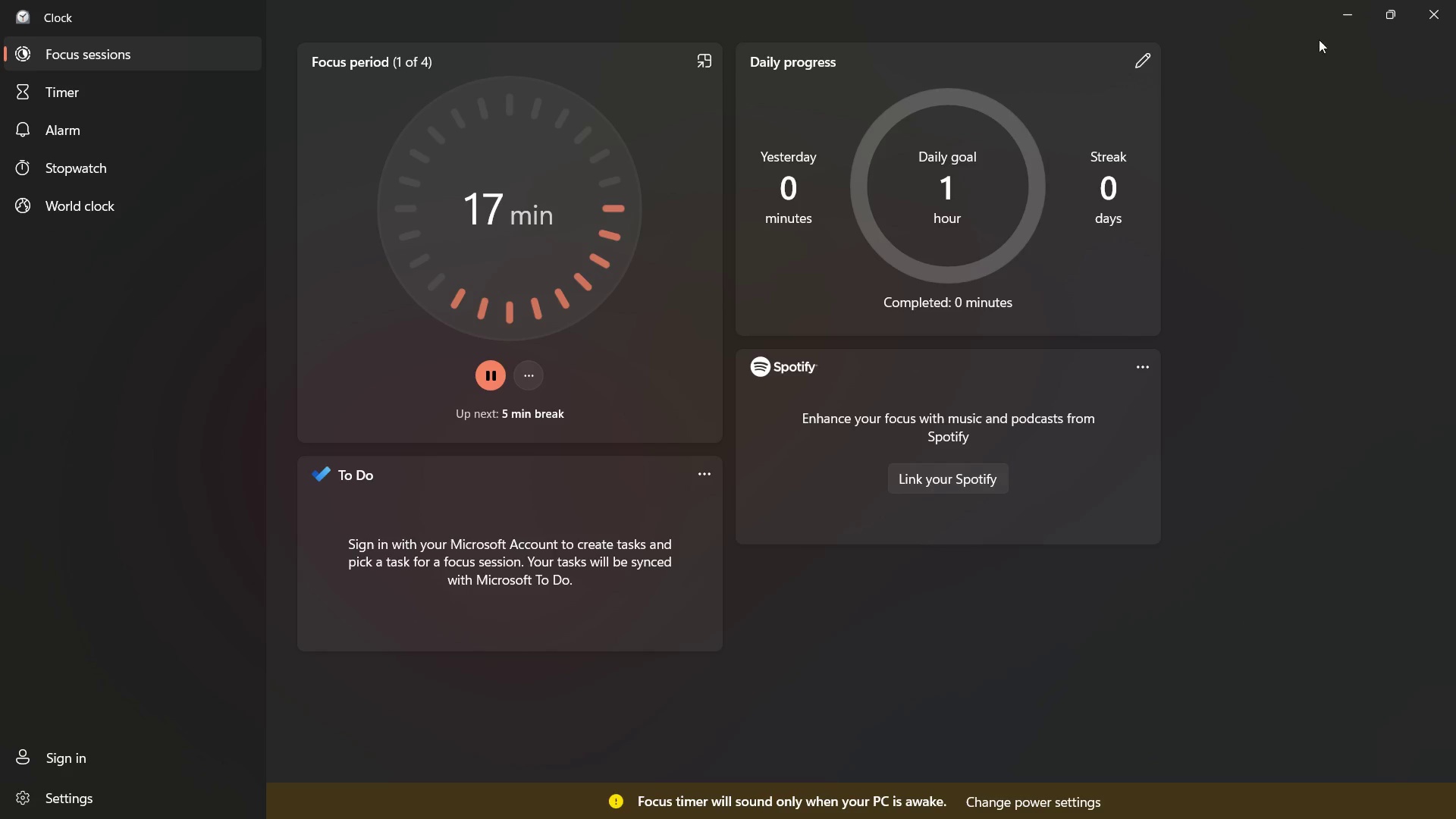 
left_click([1335, 20])
 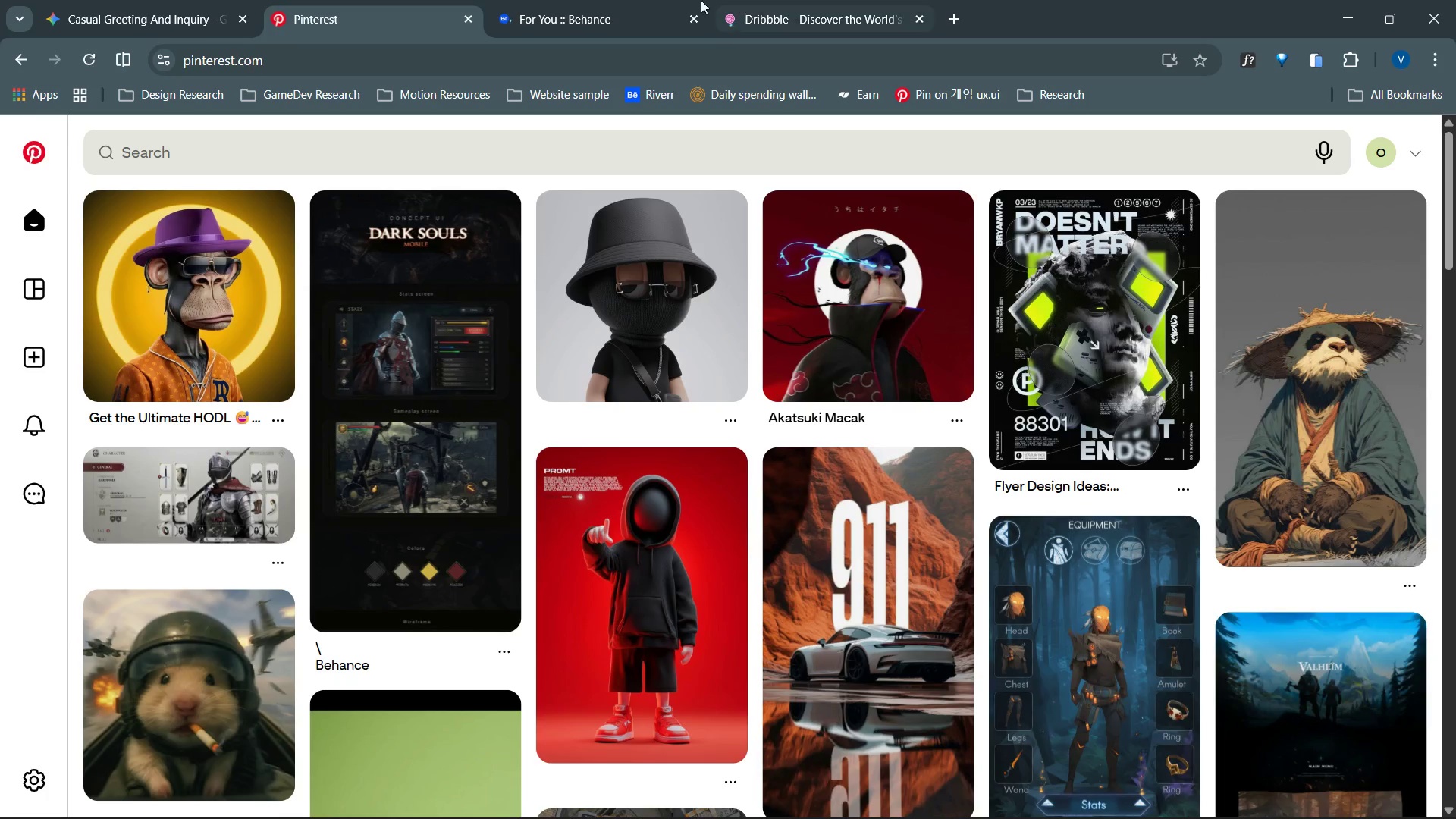 
left_click([601, 2])
 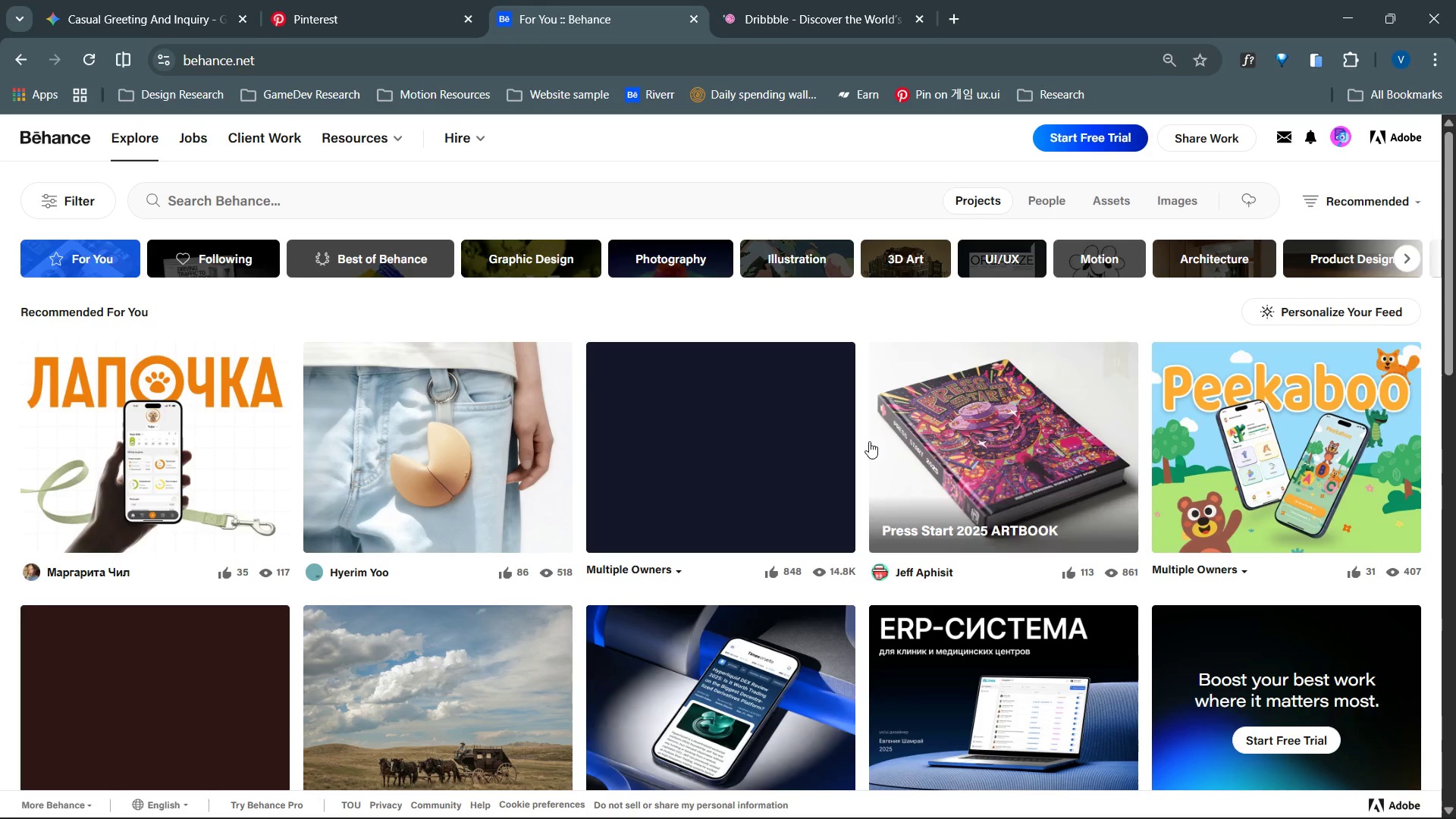 
left_click([763, 0])
 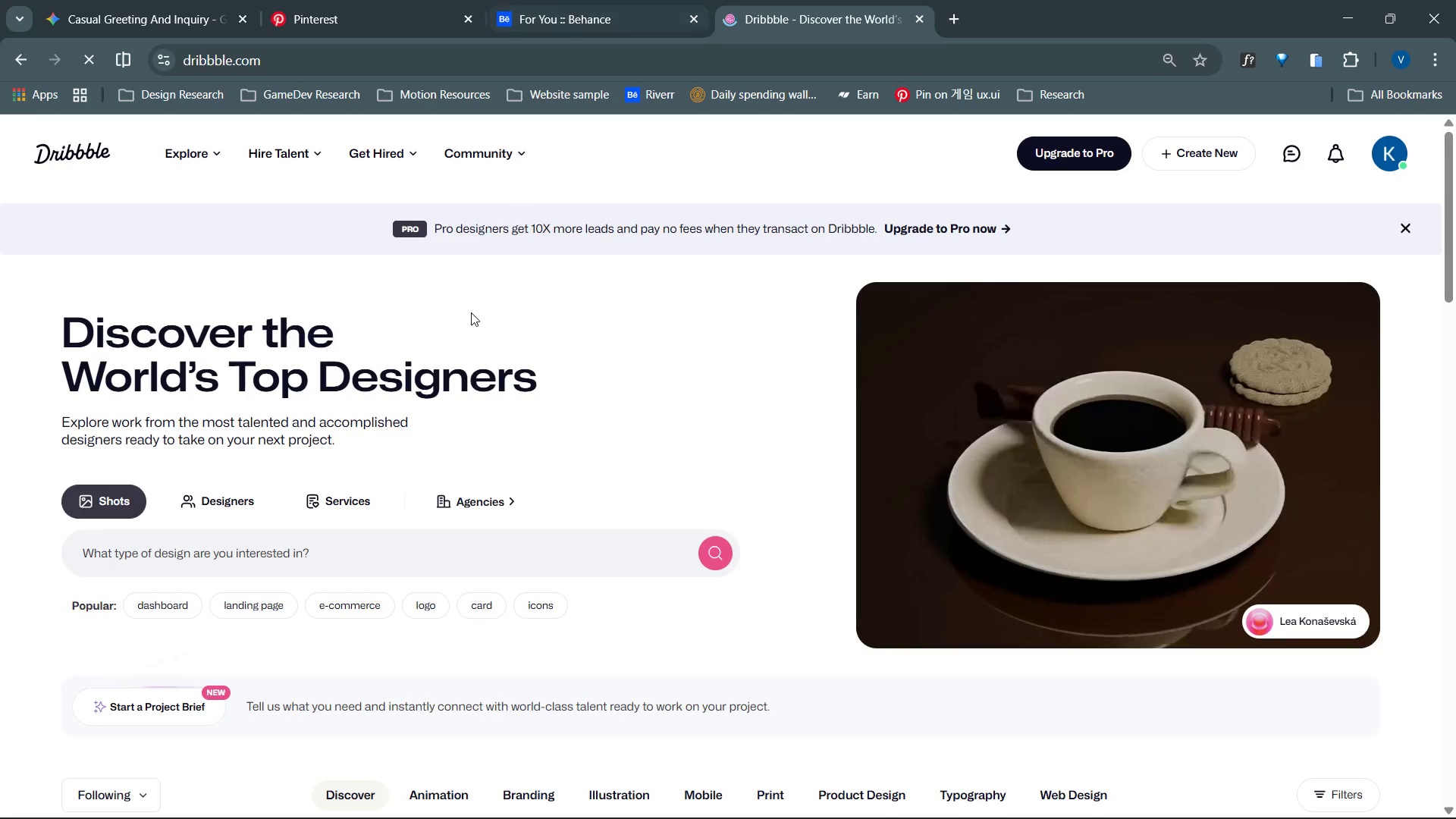 
mouse_move([355, 543])
 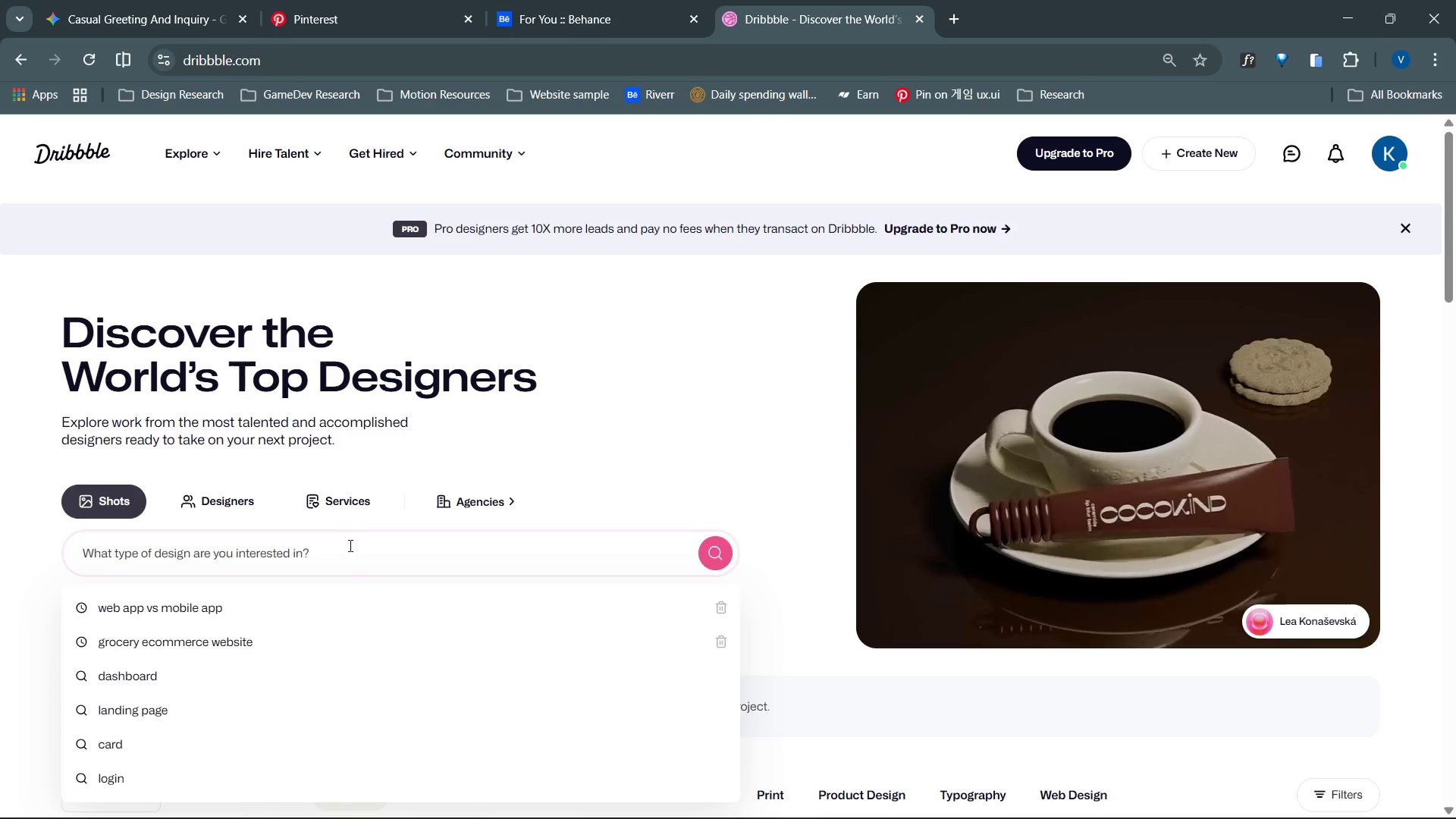 
type(dashboad)
 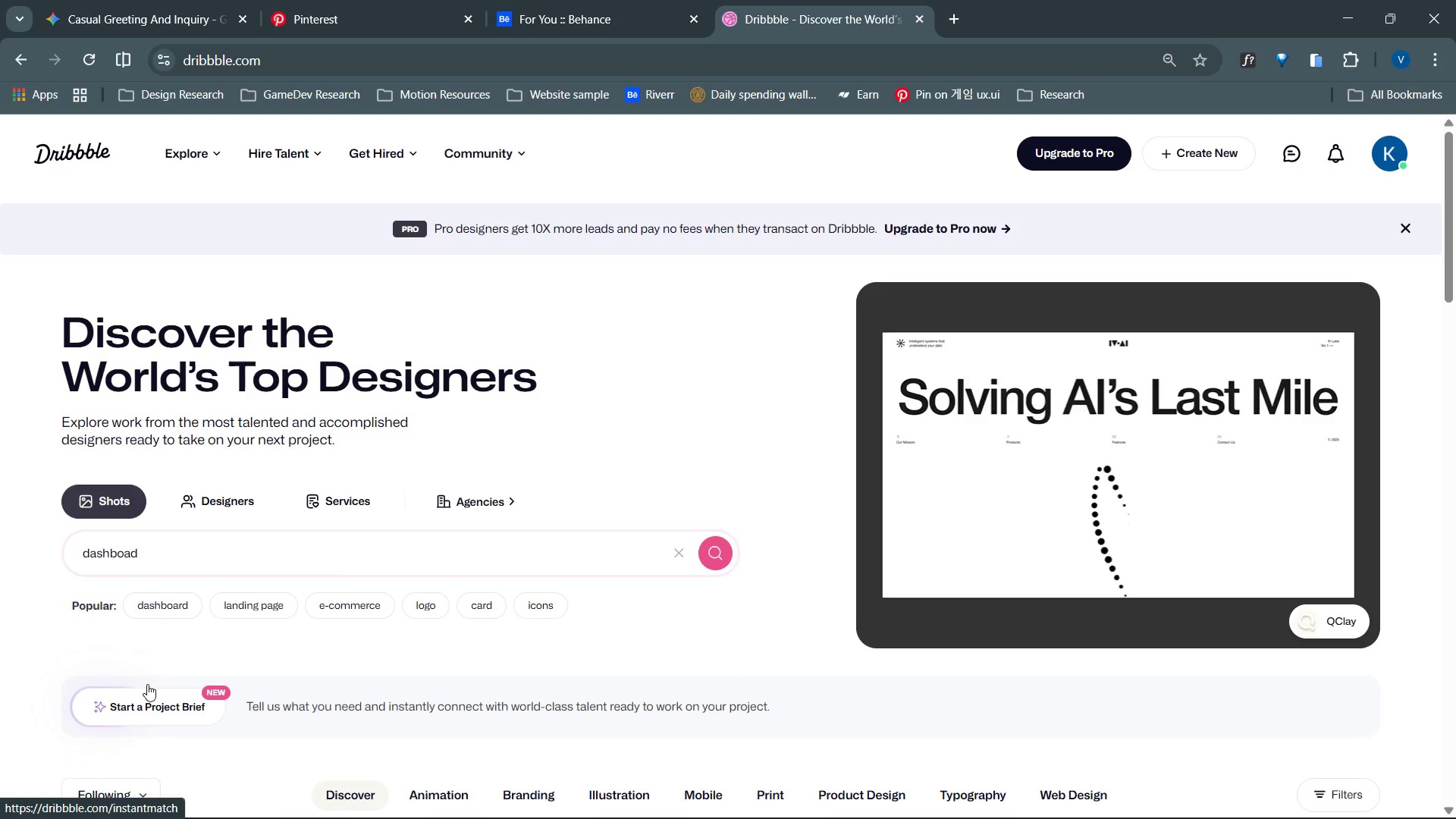 
left_click([174, 547])
 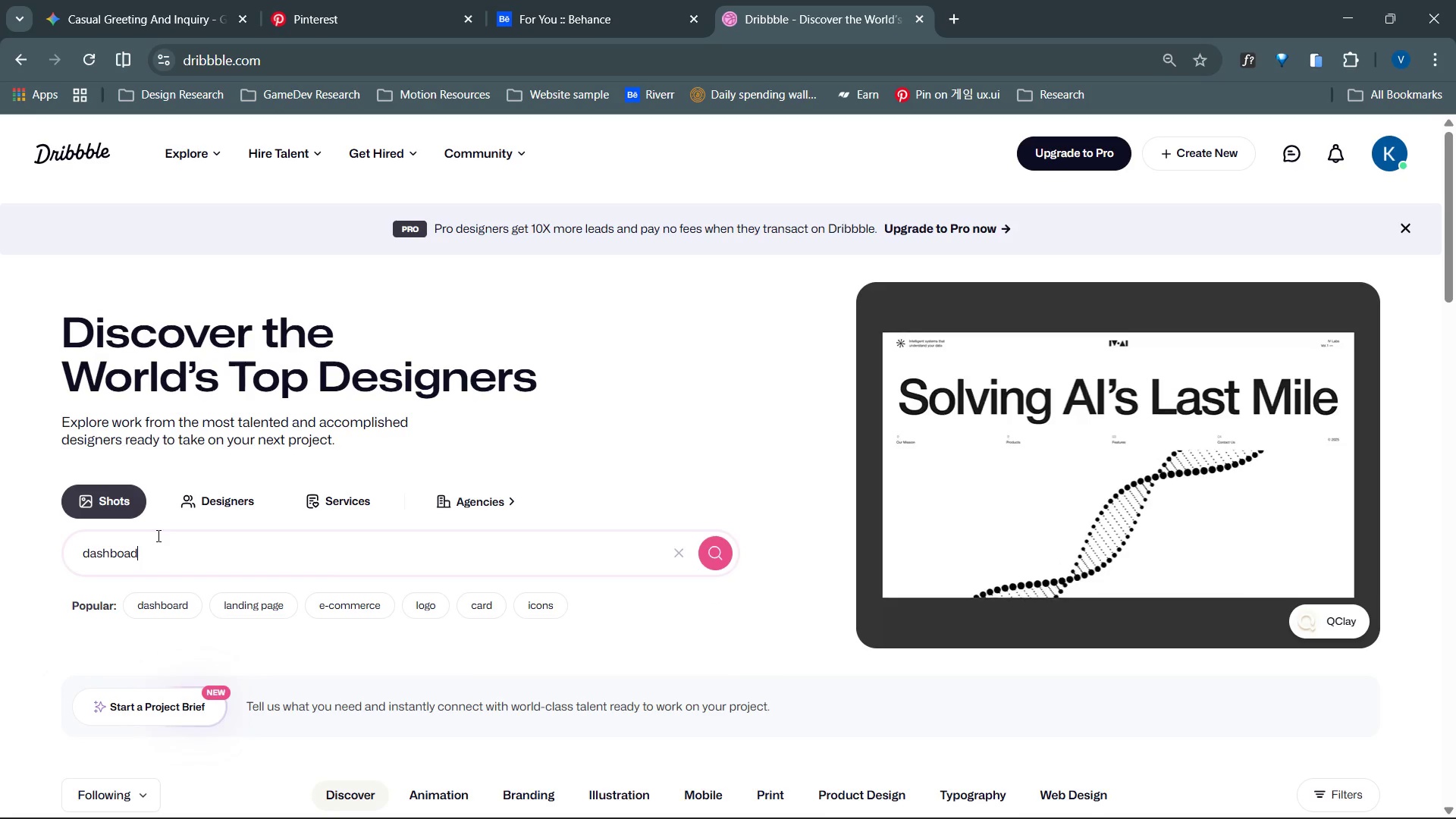 
key(Backspace)
 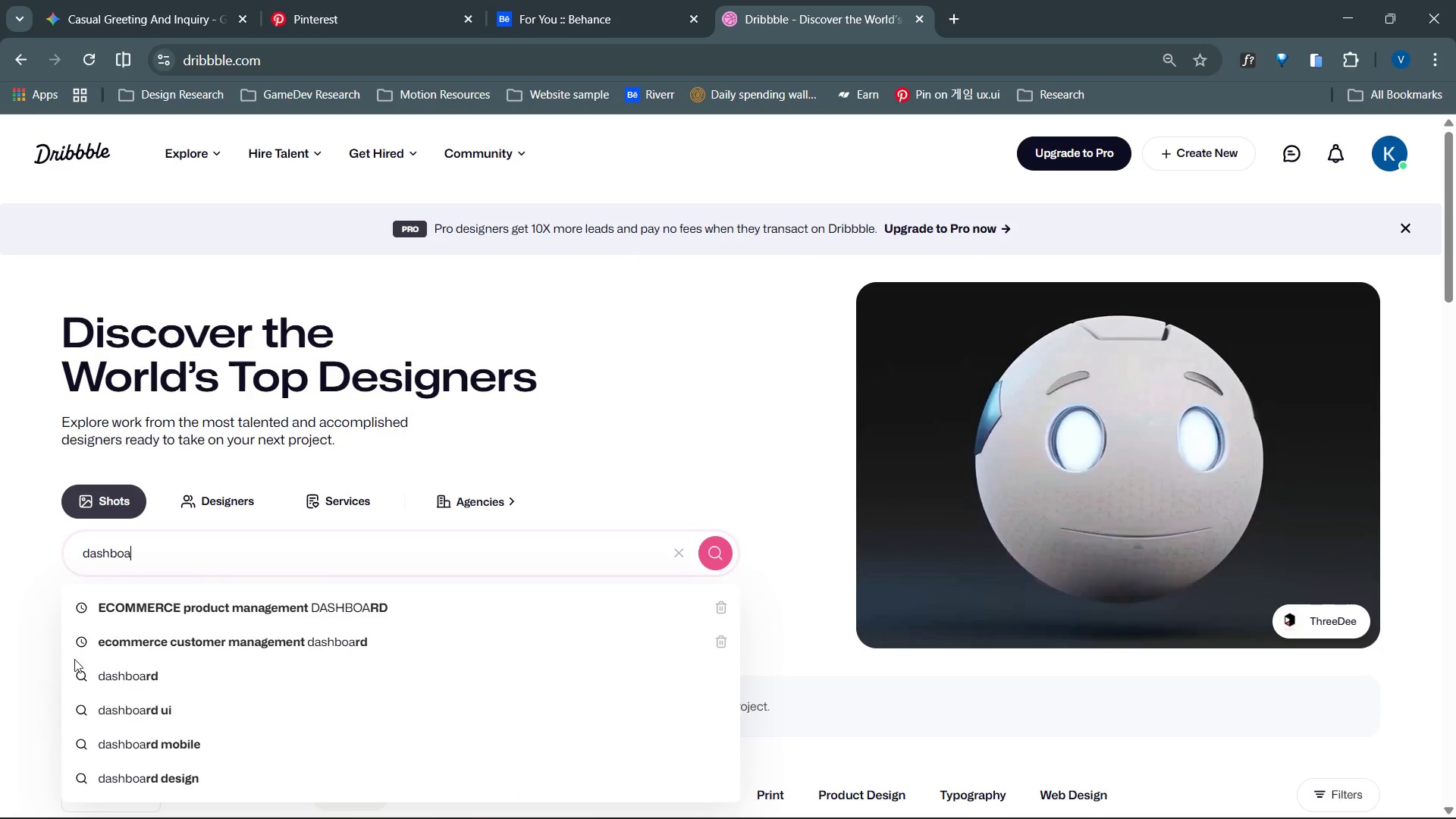 
left_click_drag(start_coordinate=[111, 656], to_coordinate=[139, 689])
 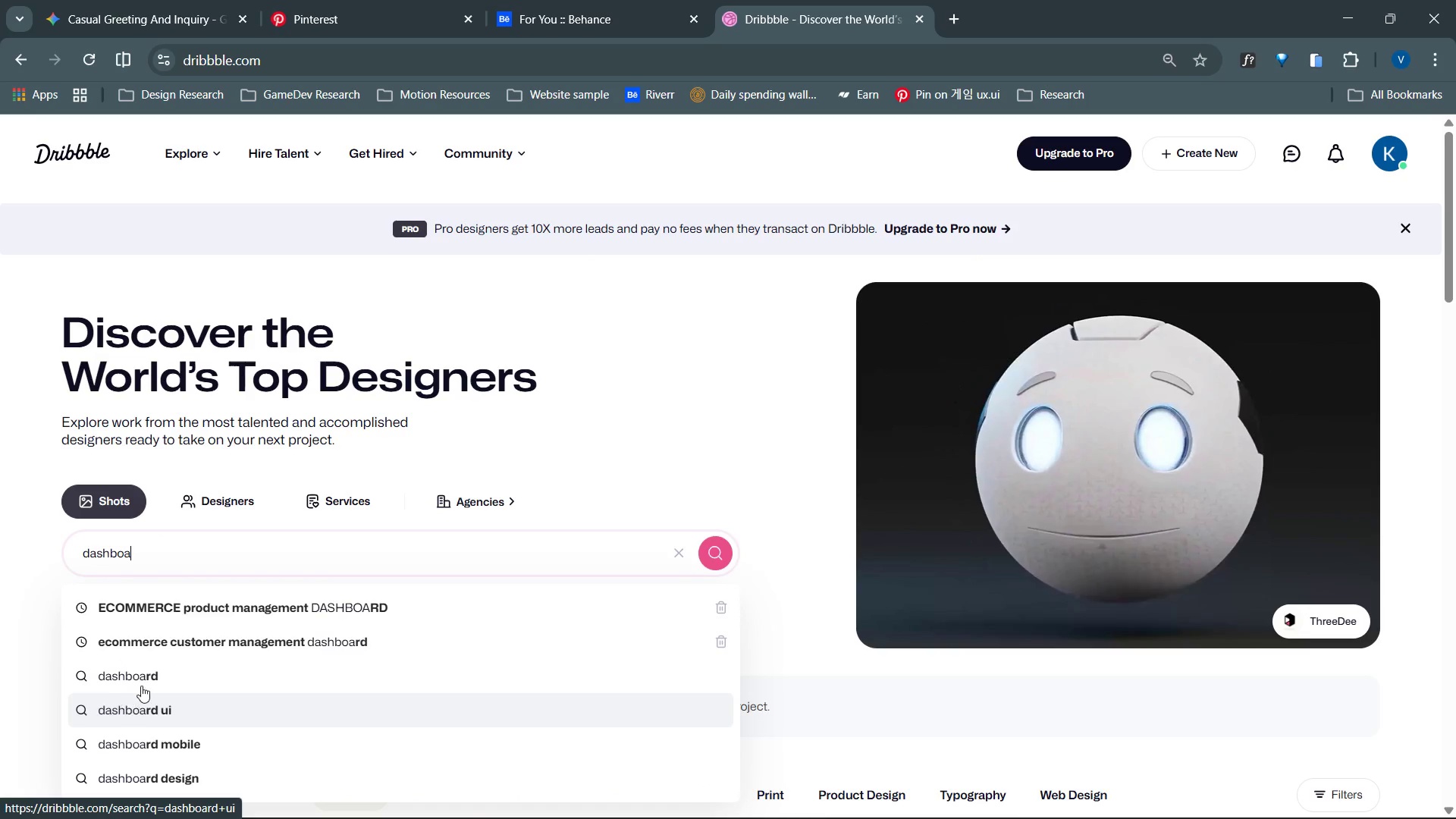 
left_click([144, 681])
 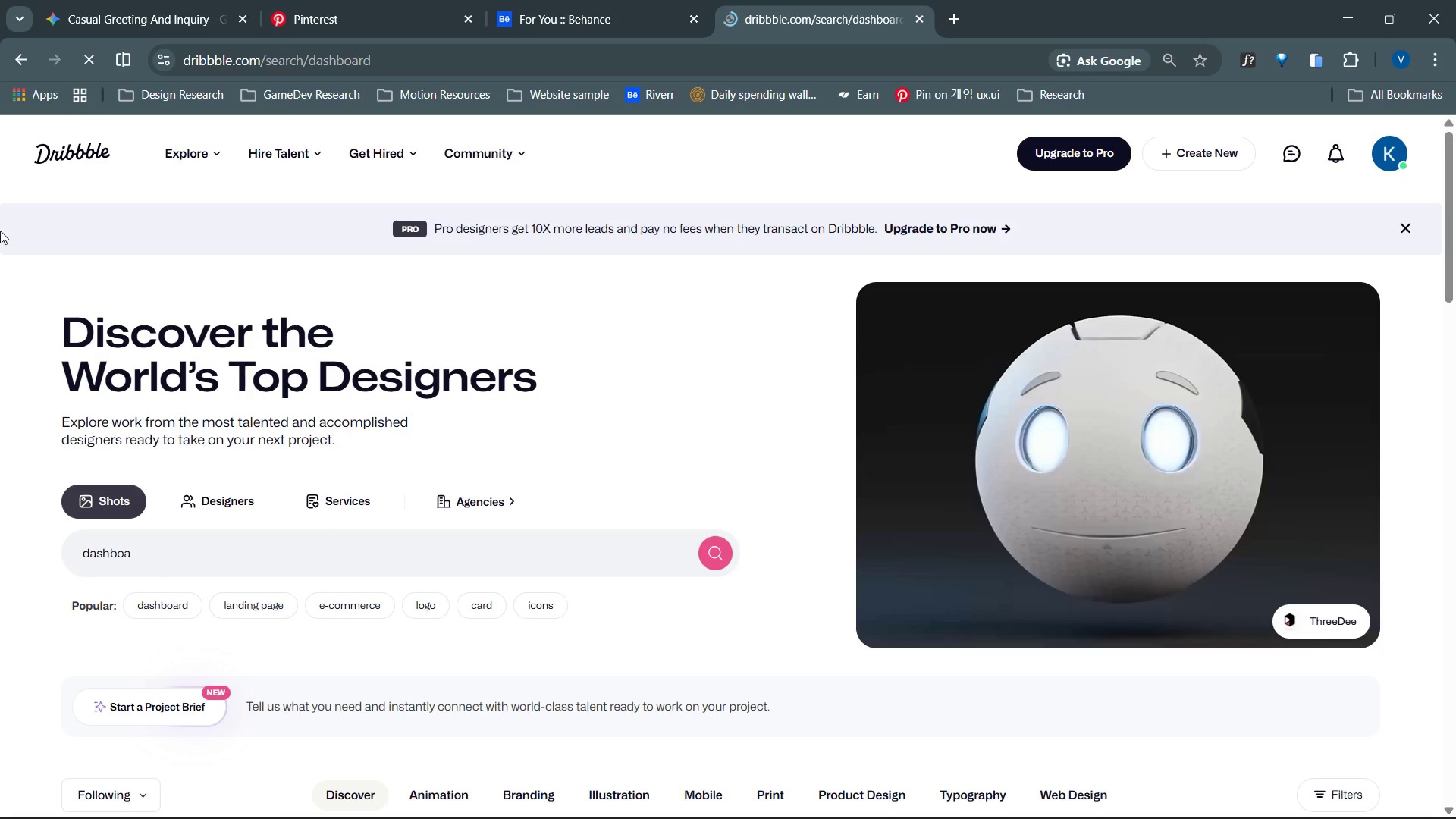 
wait(6.24)
 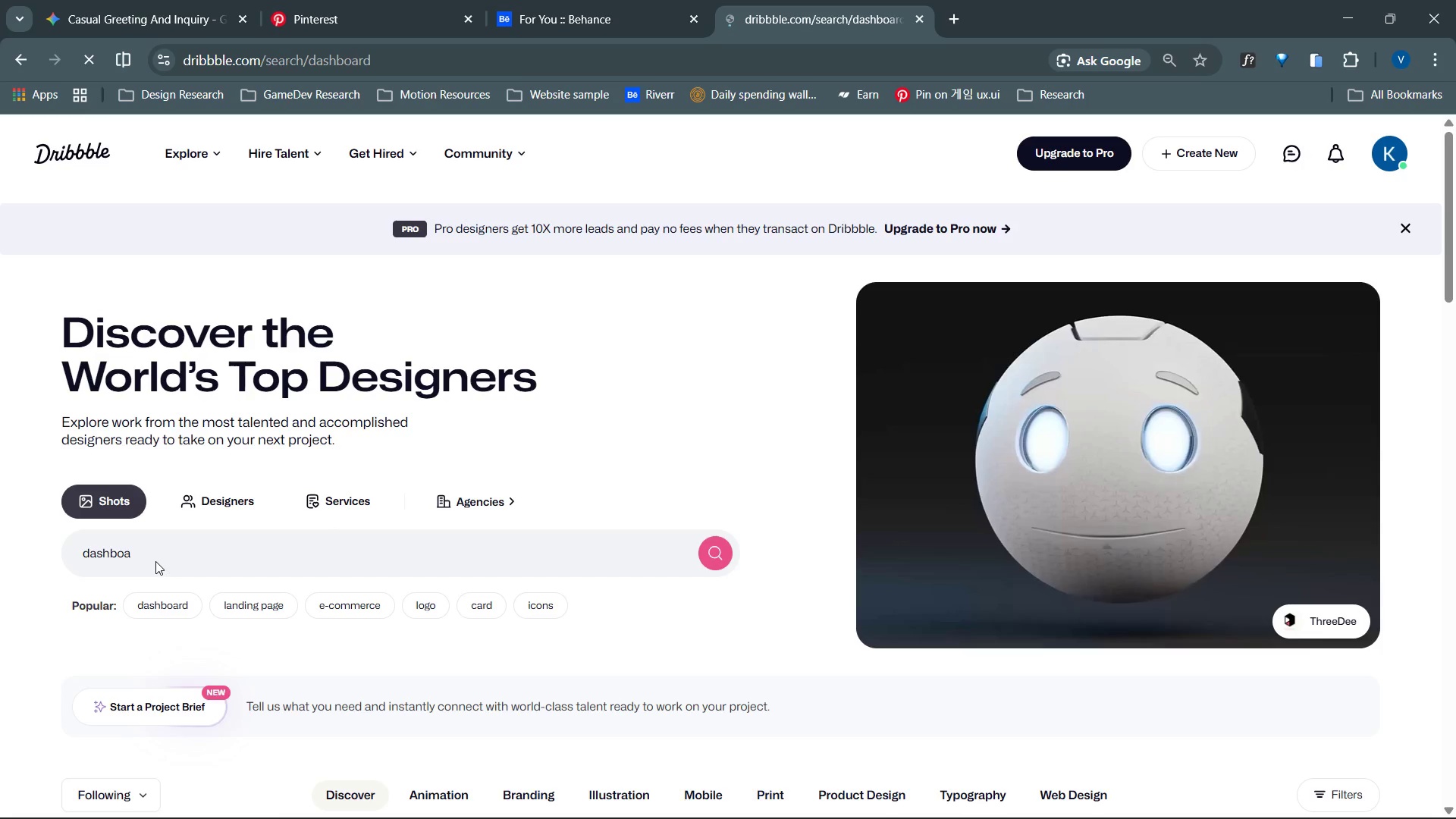 
mouse_move([27, 171])
 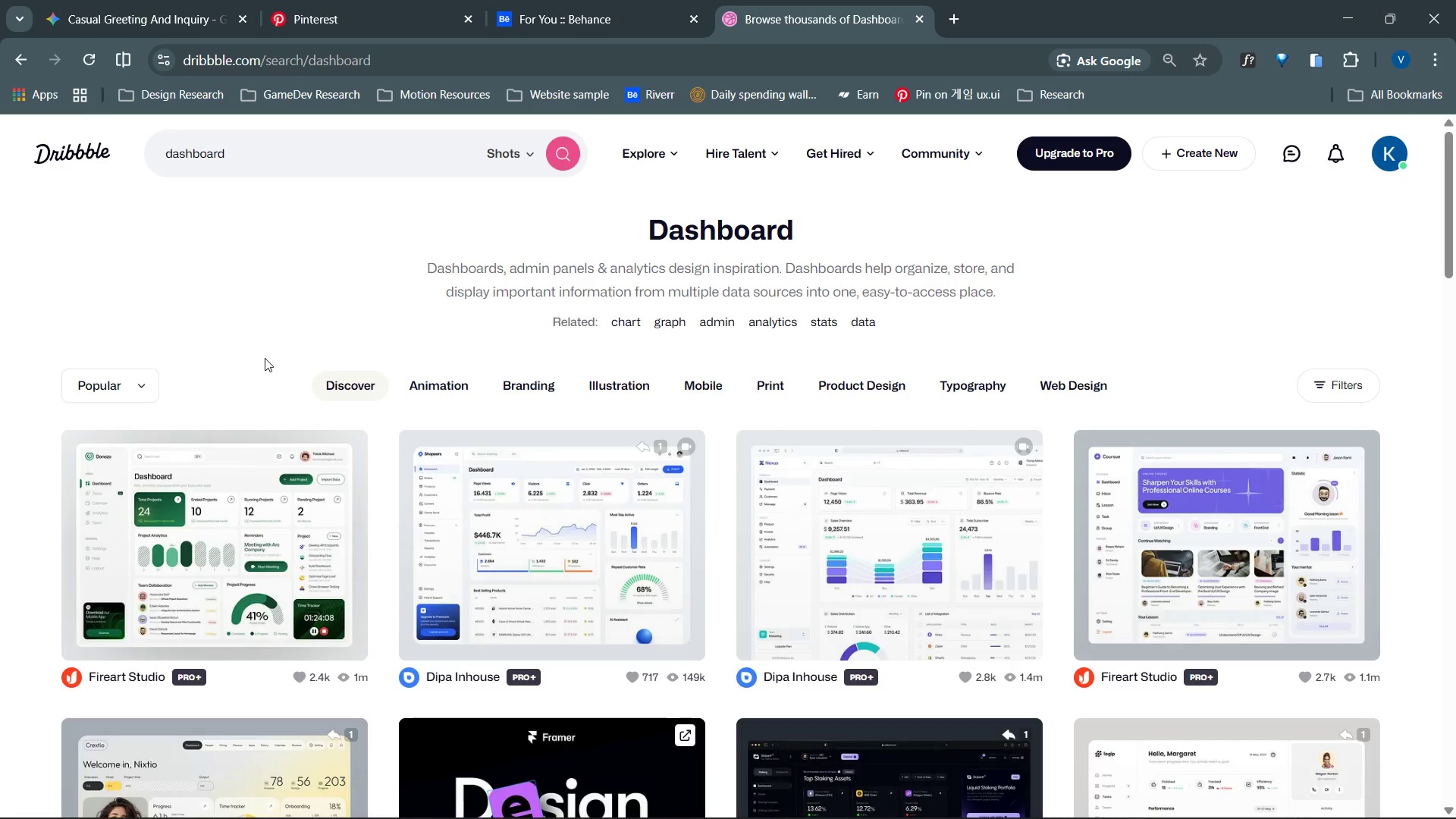 
wait(6.21)
 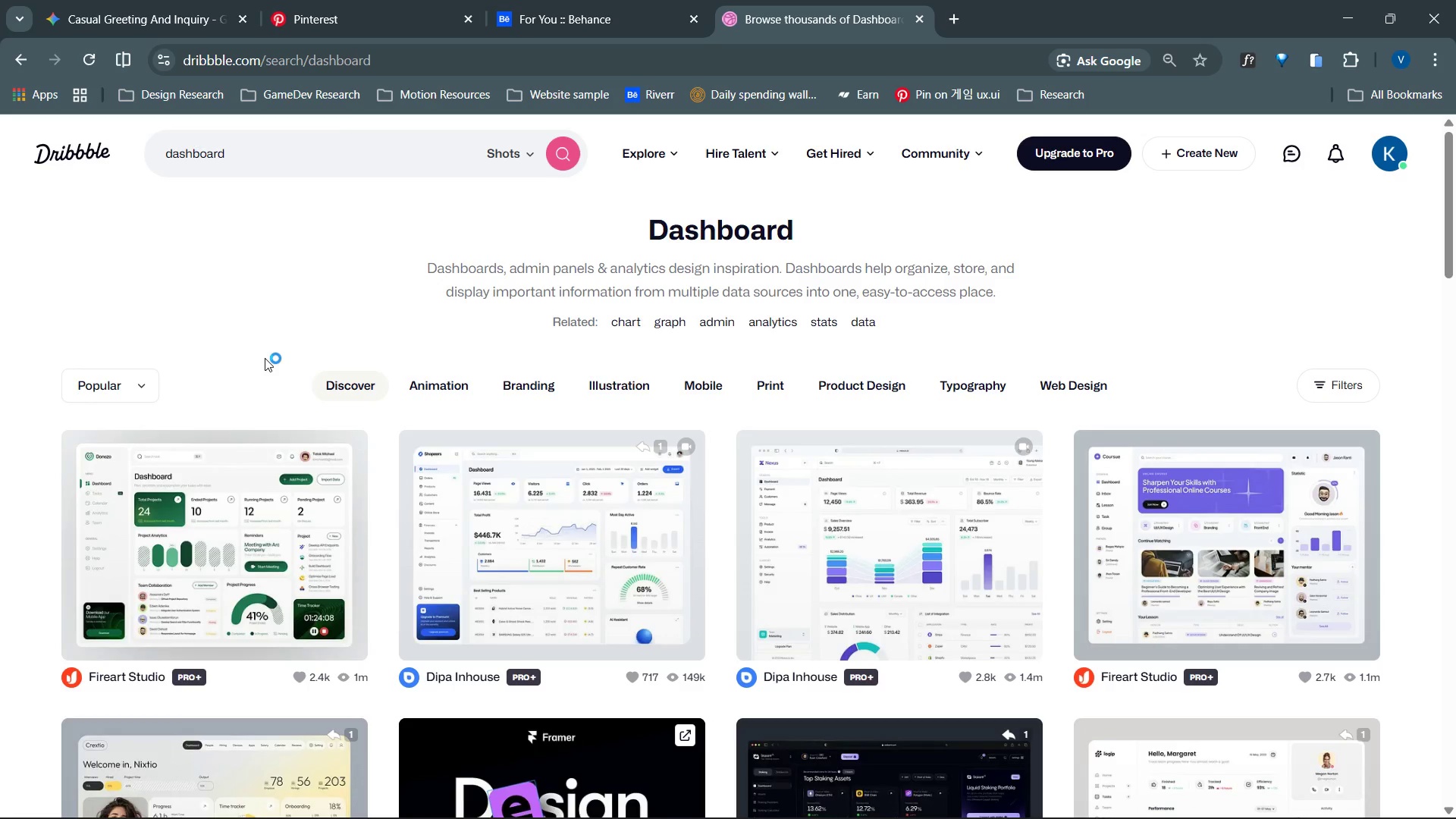 
left_click([259, 501])
 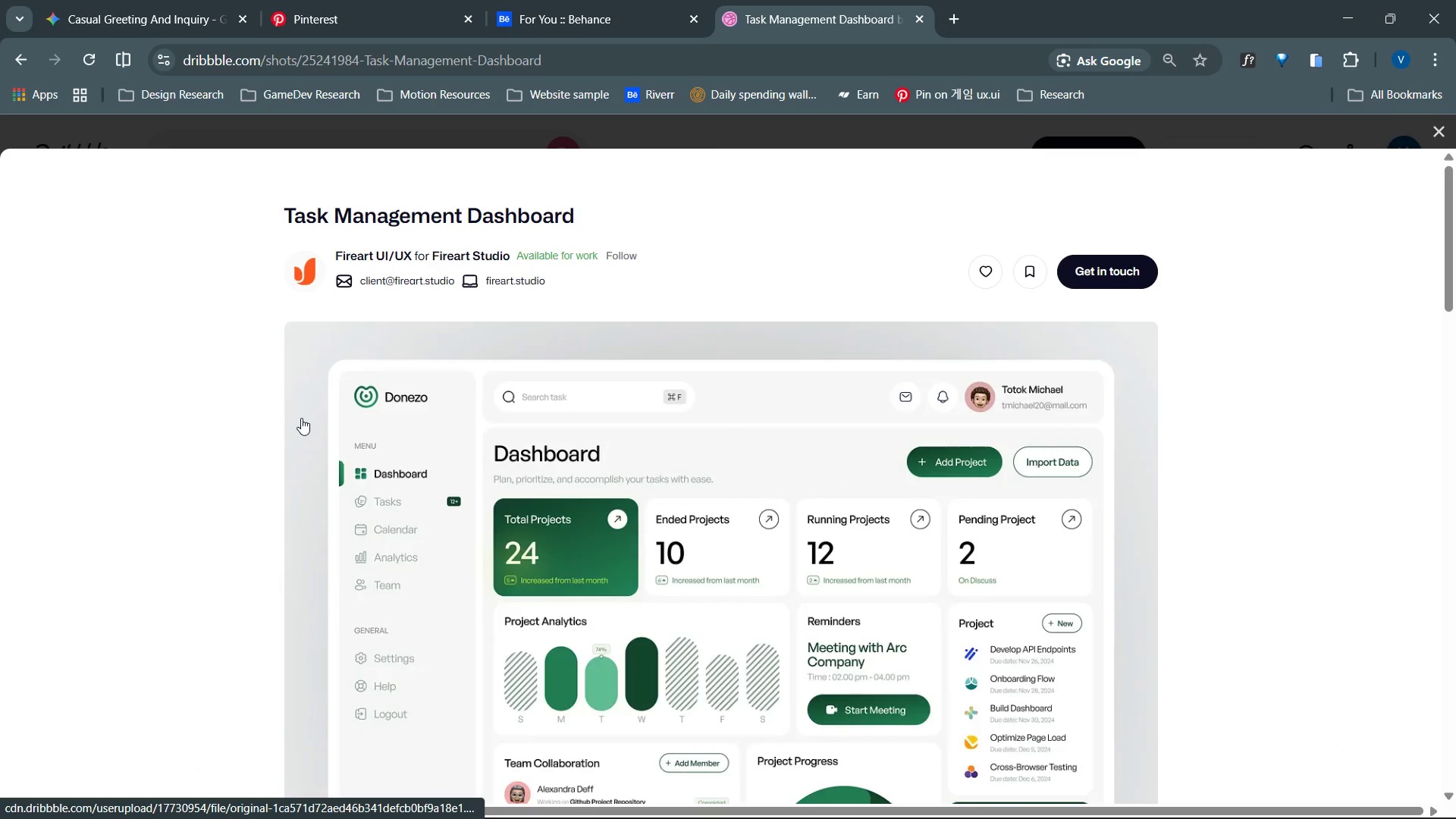 
key(ArrowRight)
 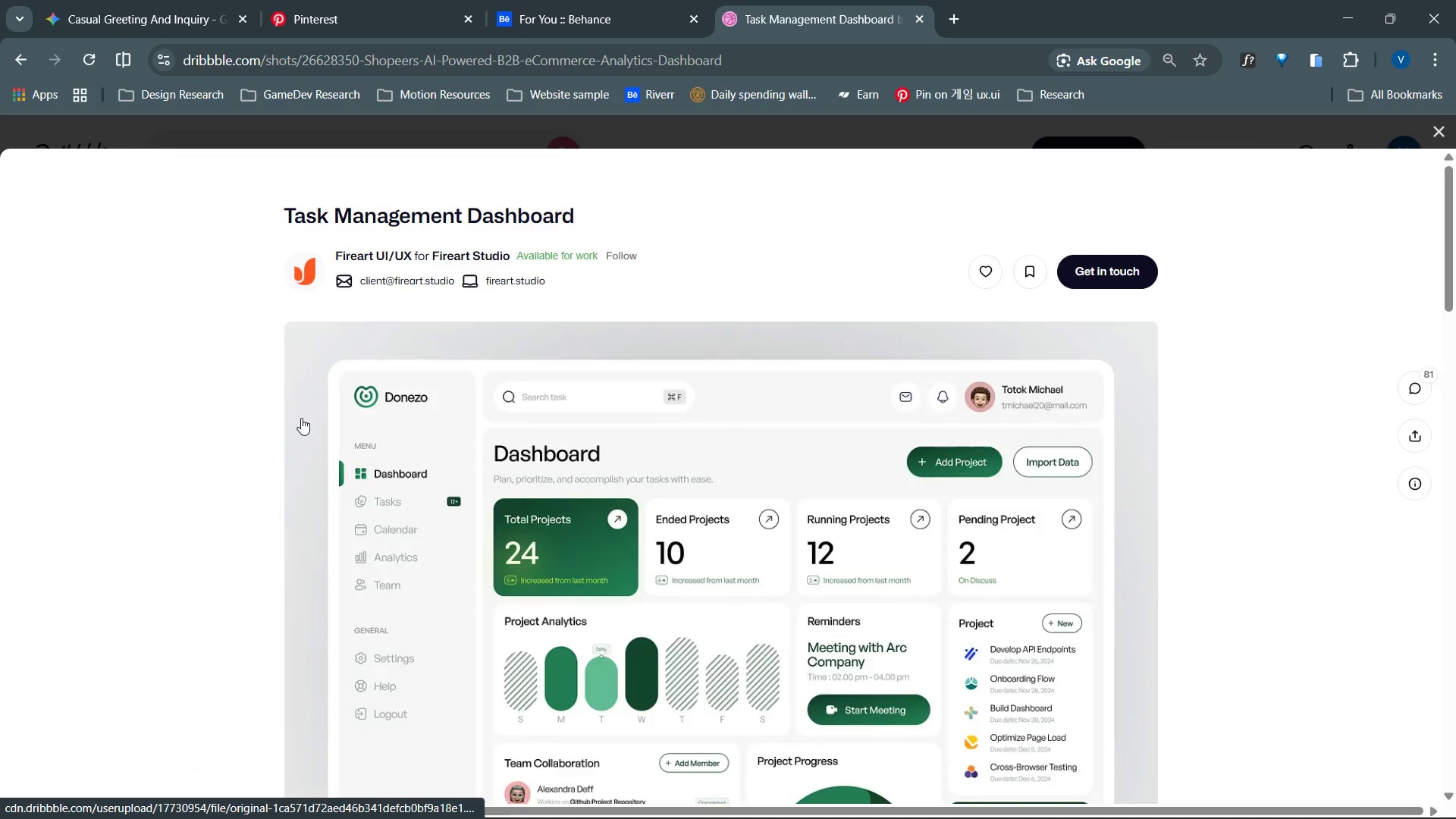 
key(ArrowRight)
 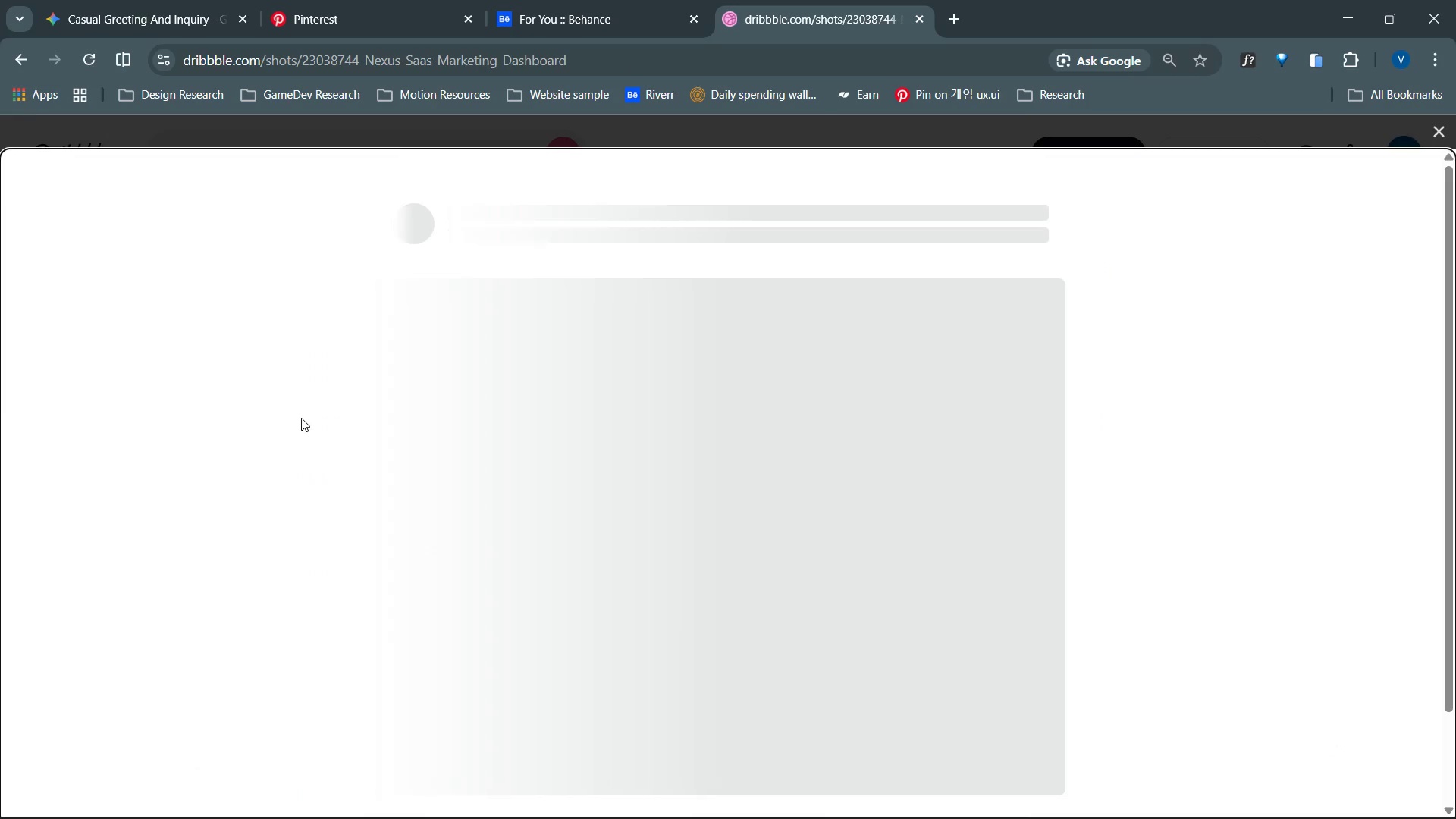 
key(ArrowLeft)
 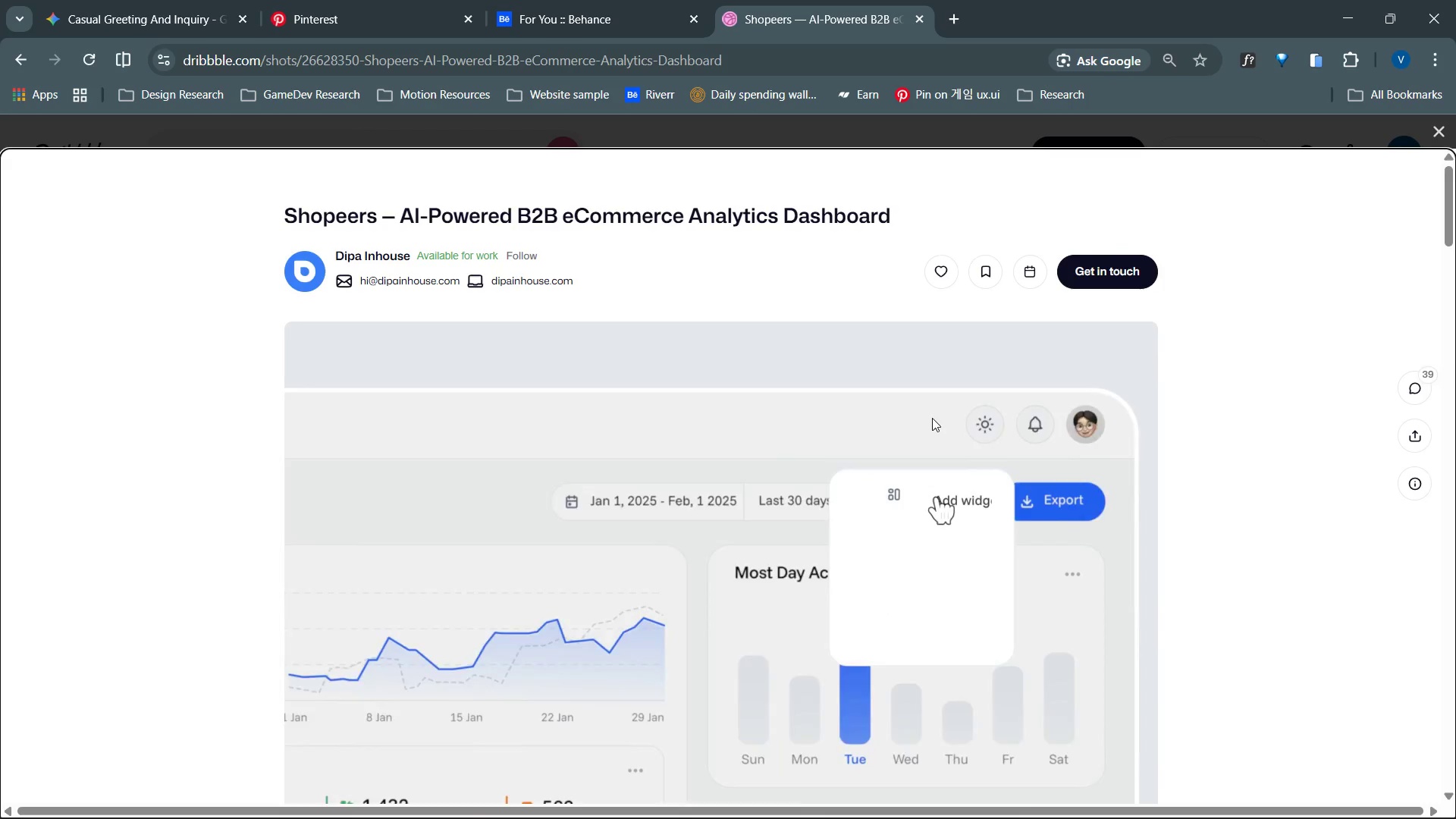 
wait(57.83)
 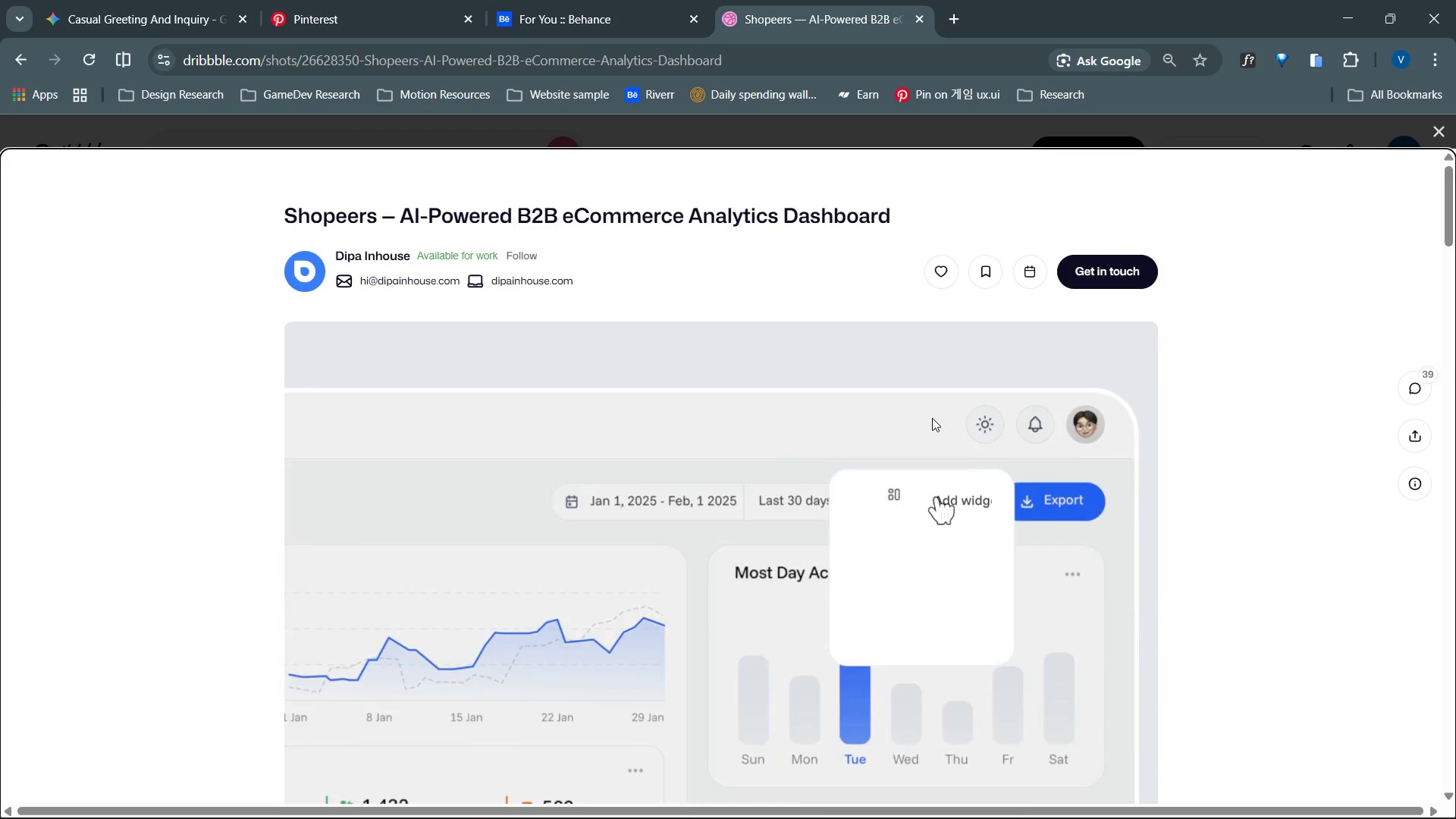 
left_click([956, 536])
 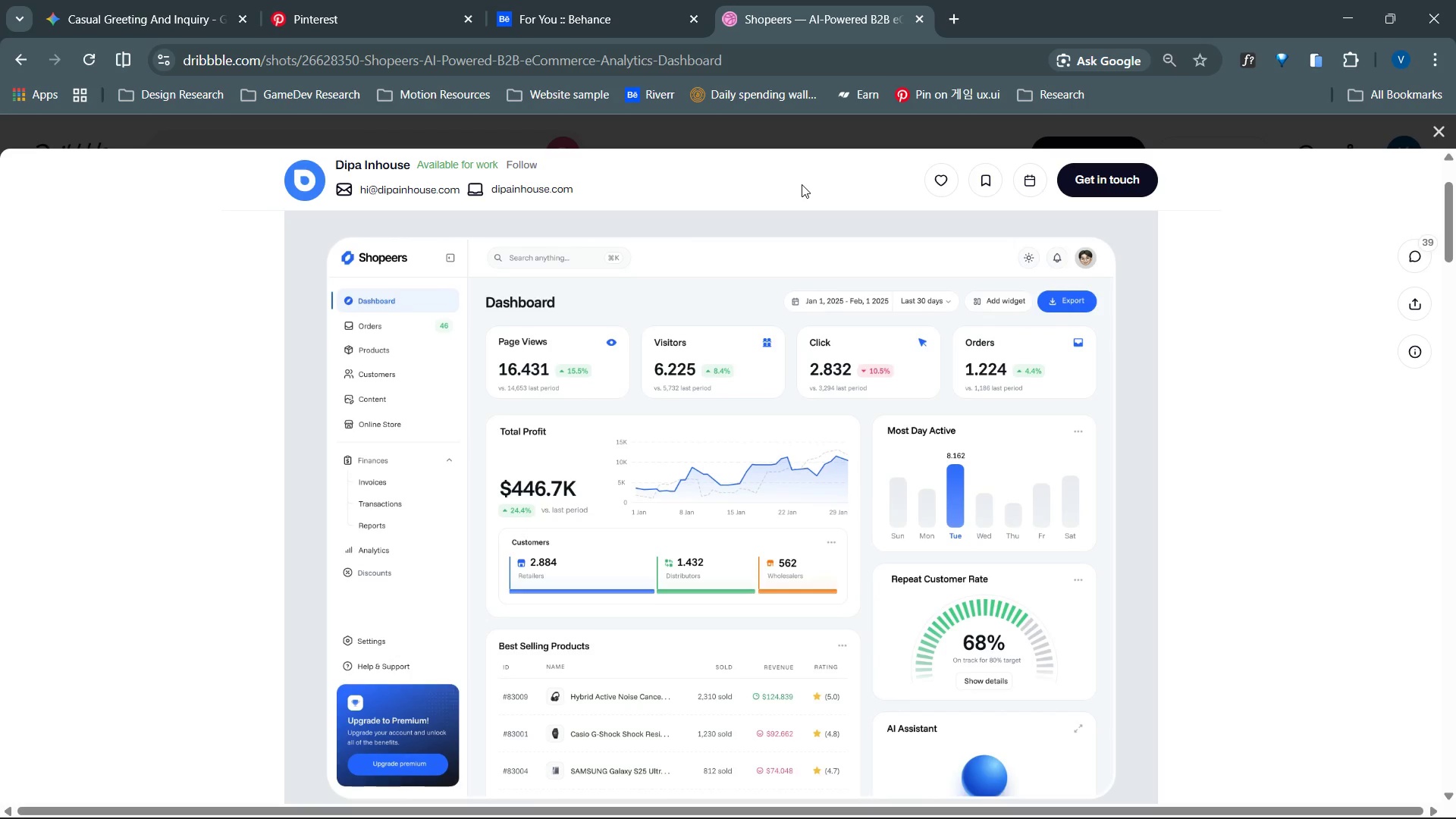 
wait(57.38)
 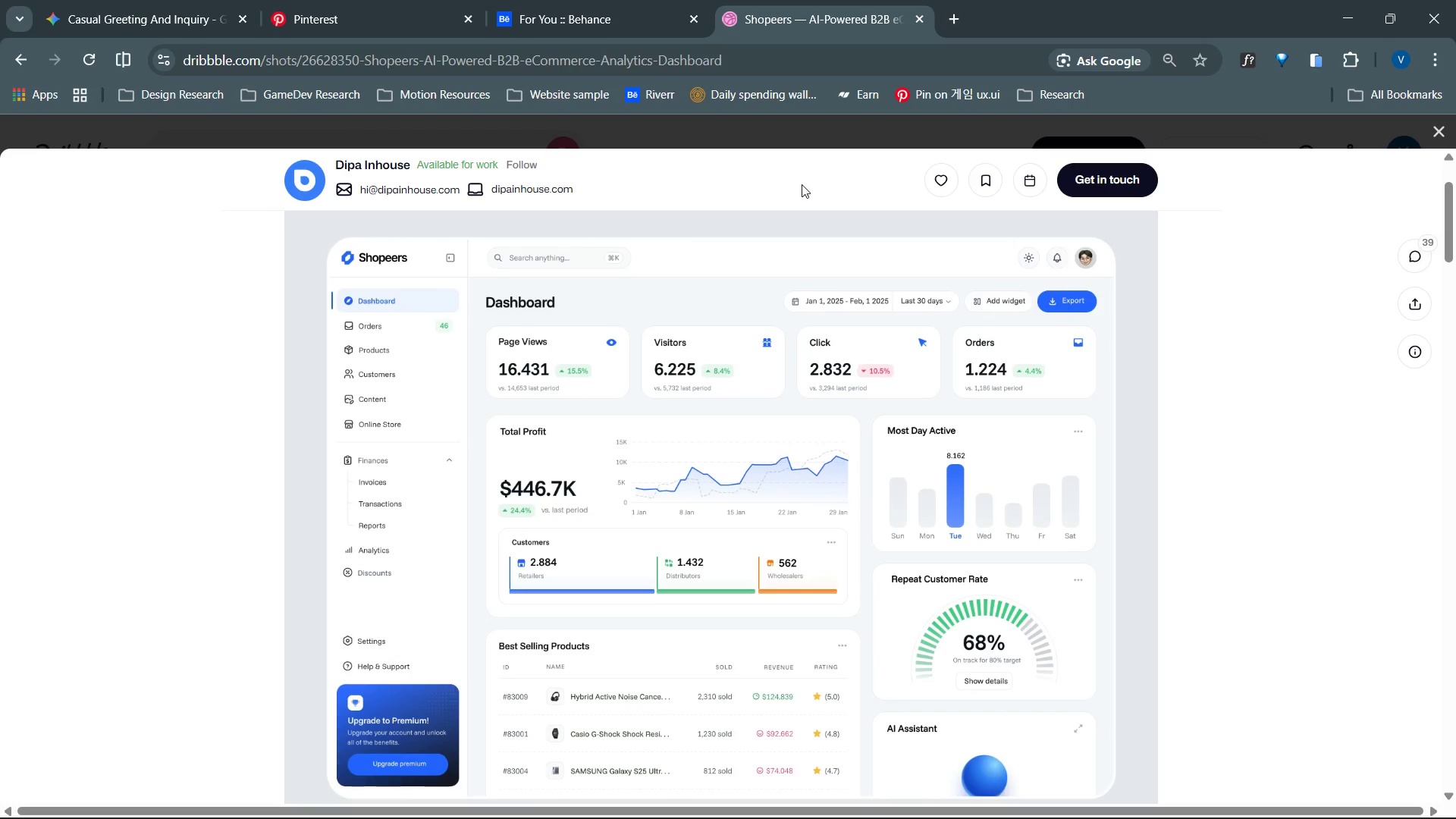 
mouse_move([753, 388])
 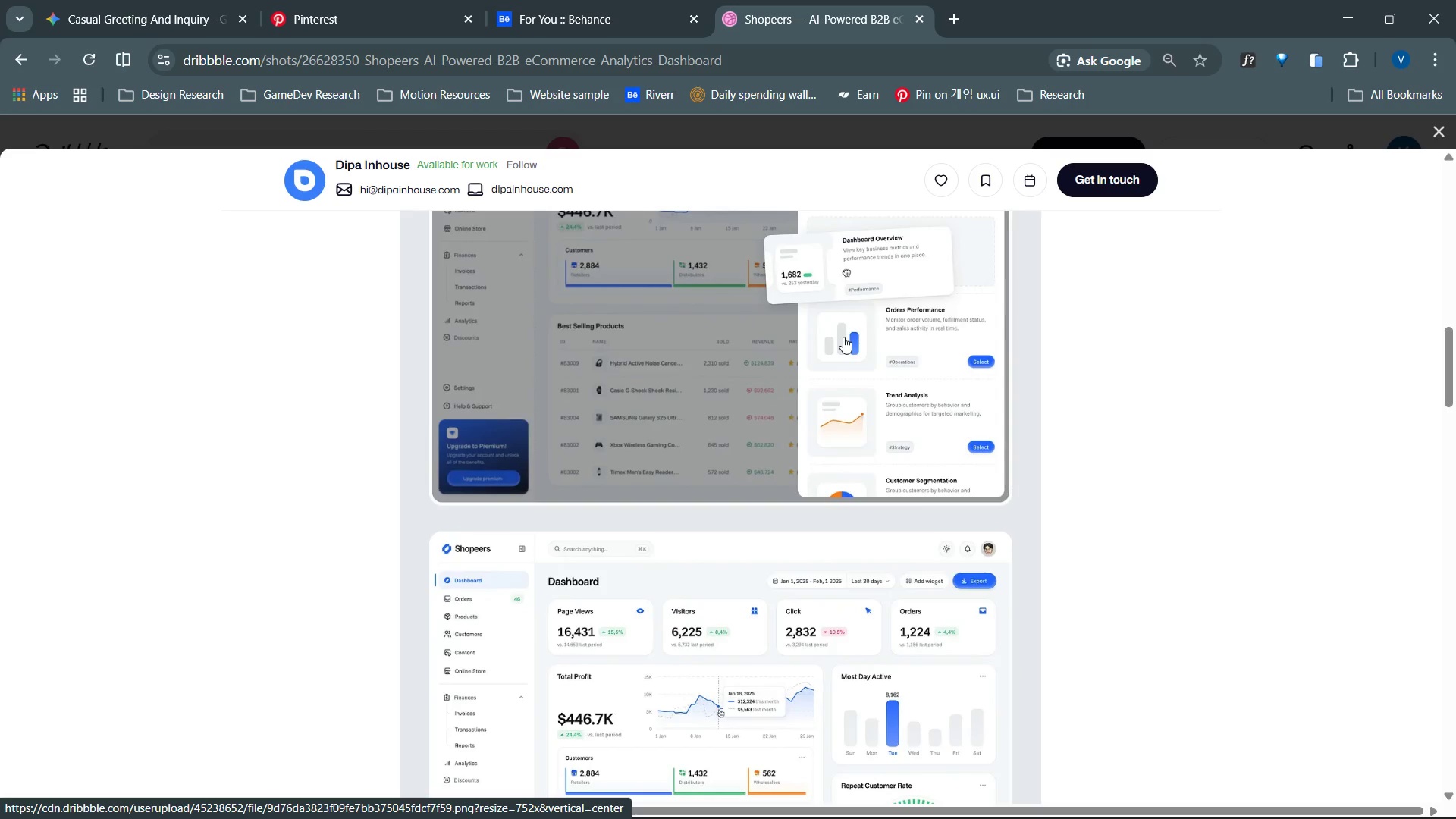 
wait(13.03)
 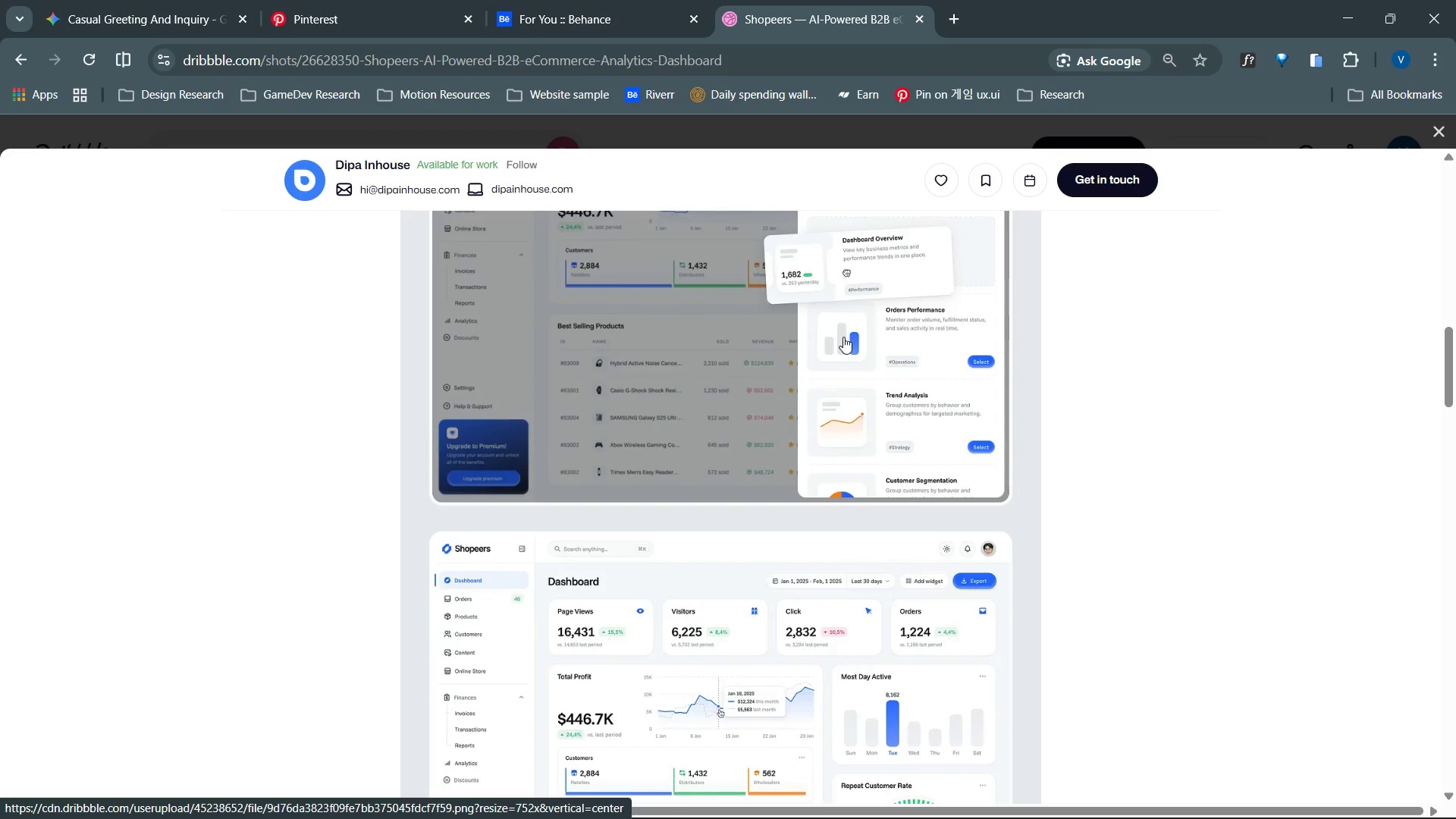 
key(ArrowRight)
 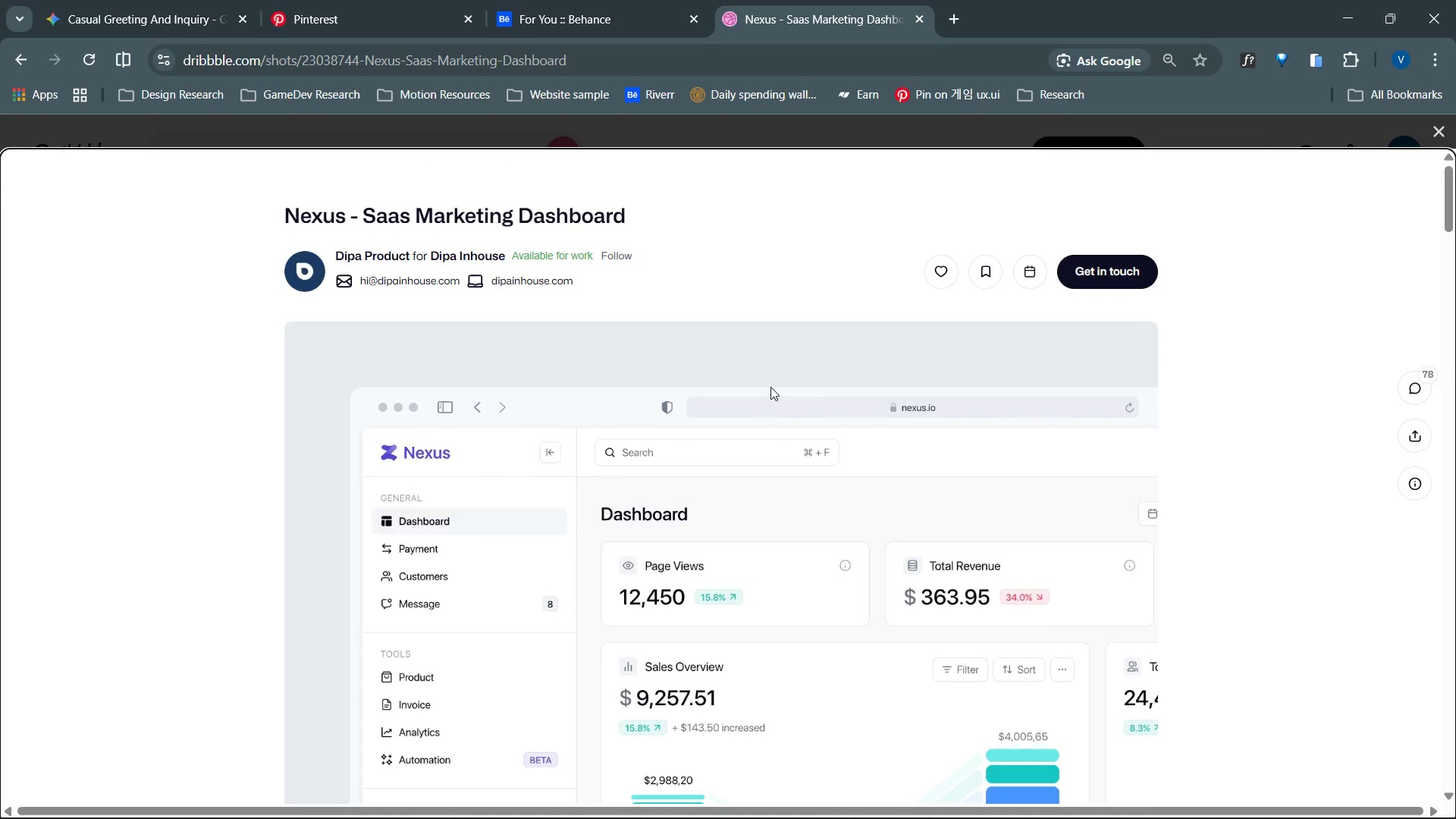 
wait(12.52)
 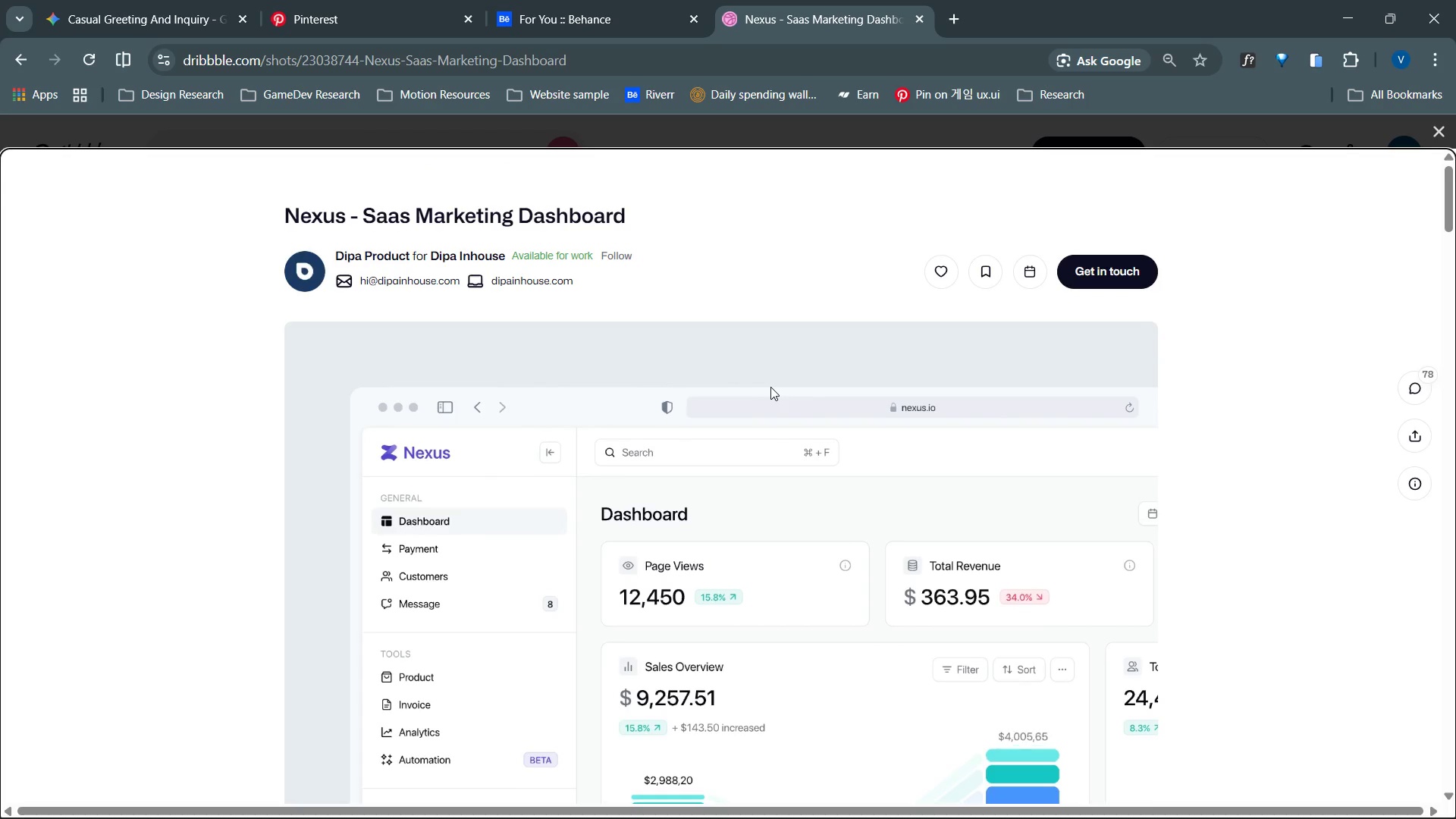 
key(ArrowRight)
 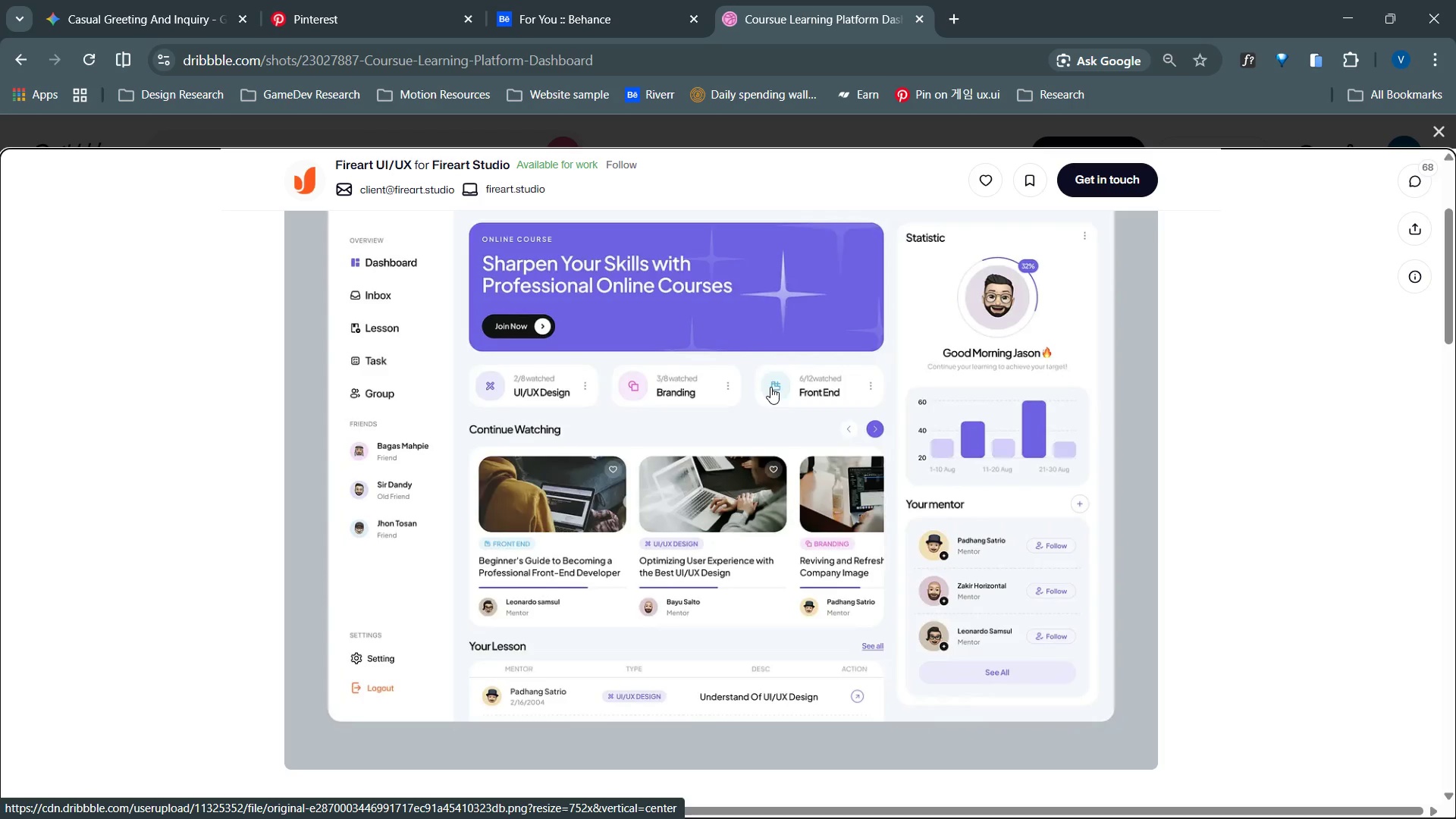 
wait(24.78)
 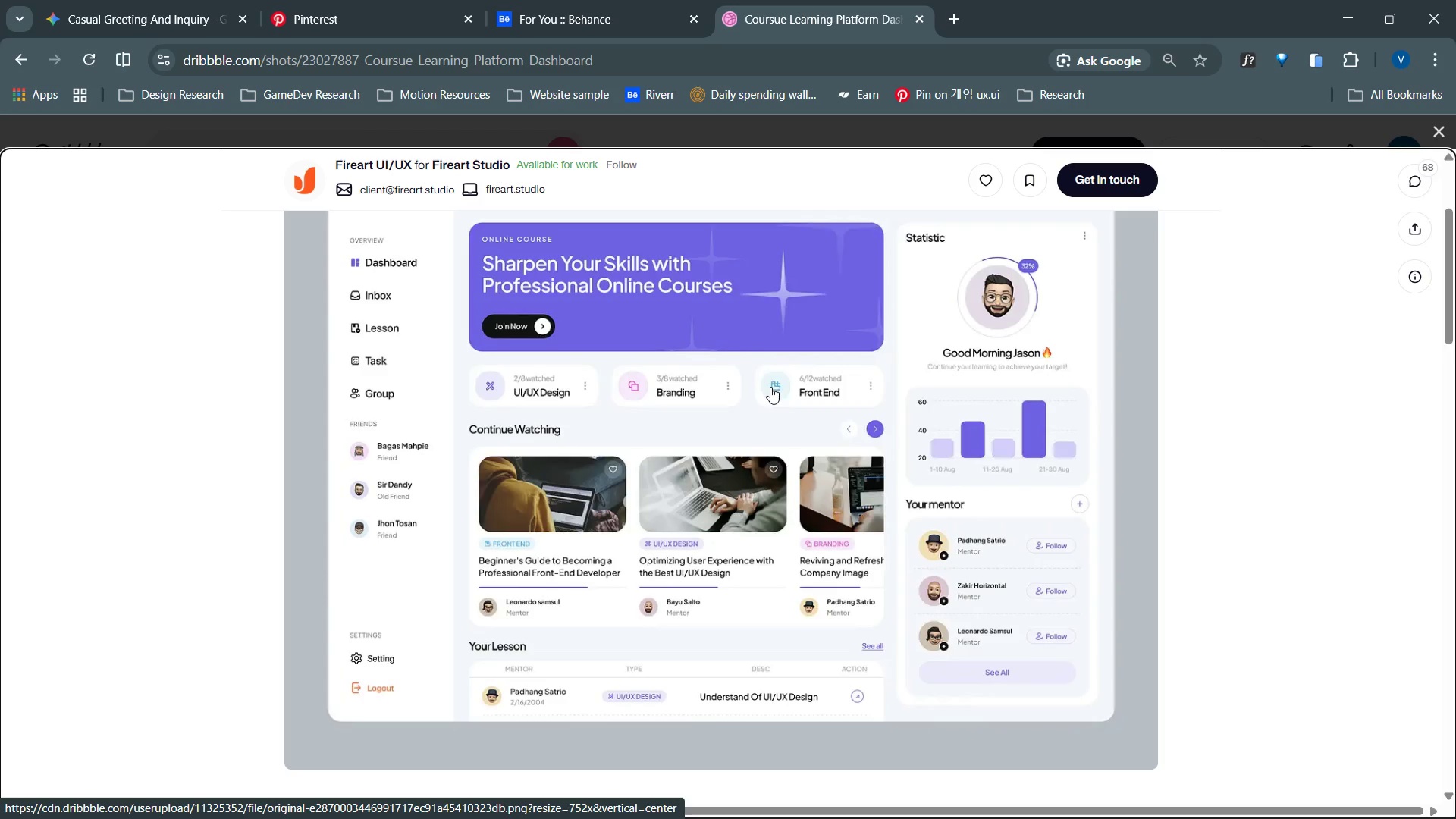 
key(ArrowRight)
 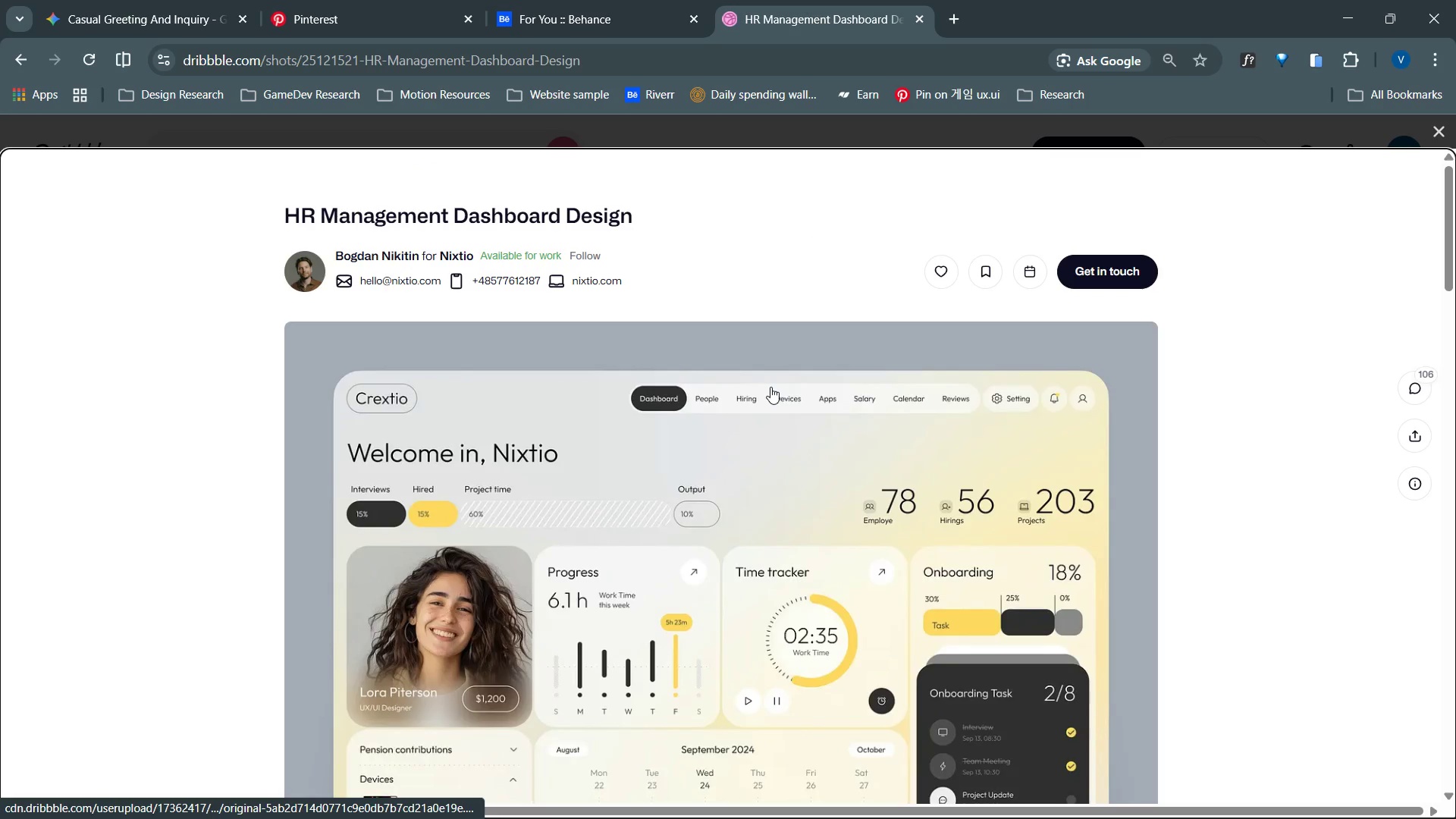 
key(ArrowRight)
 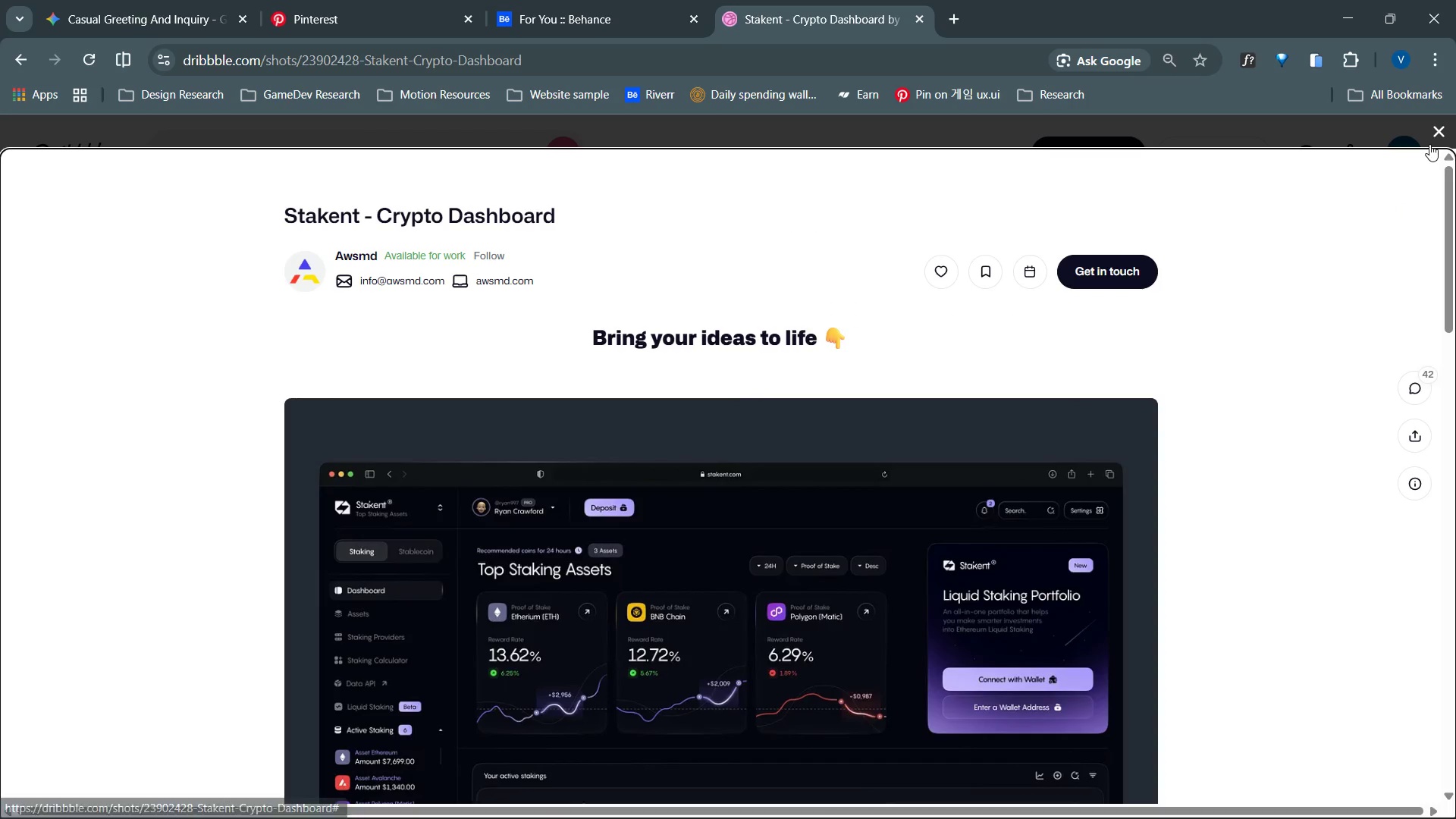 
left_click([1432, 129])
 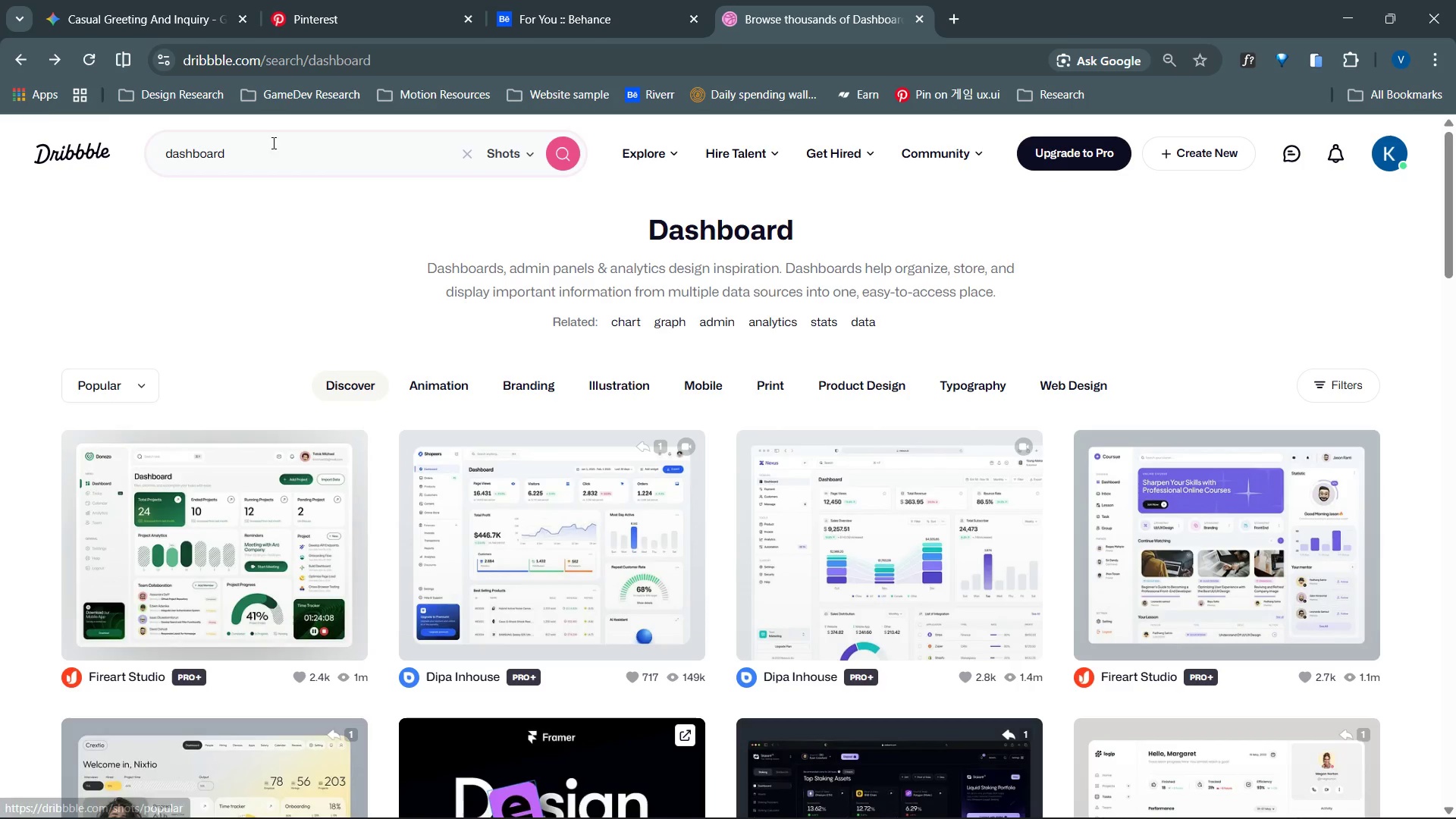 
left_click([256, 156])
 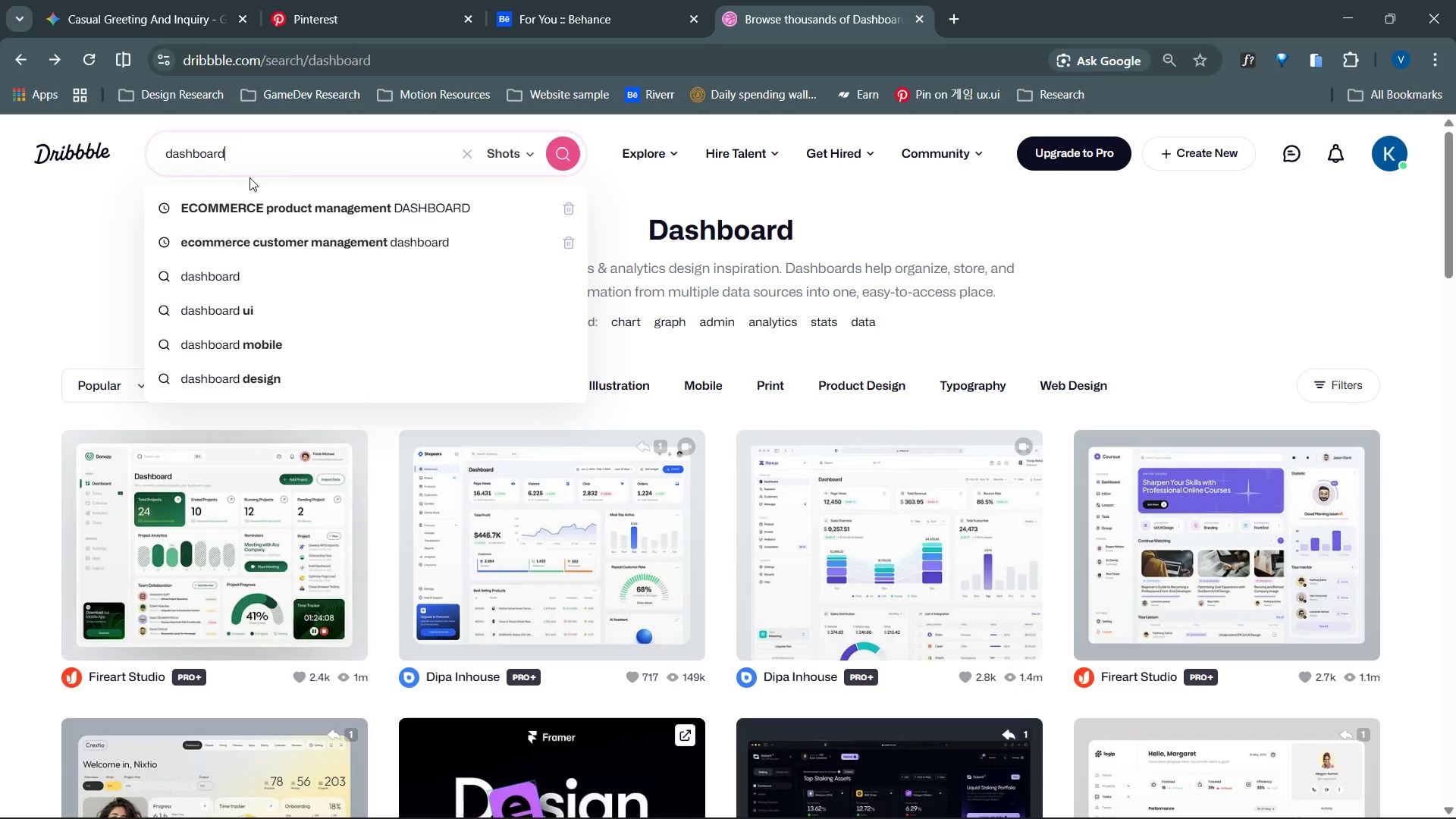 
key(Control+Shift+ShiftLeft)
 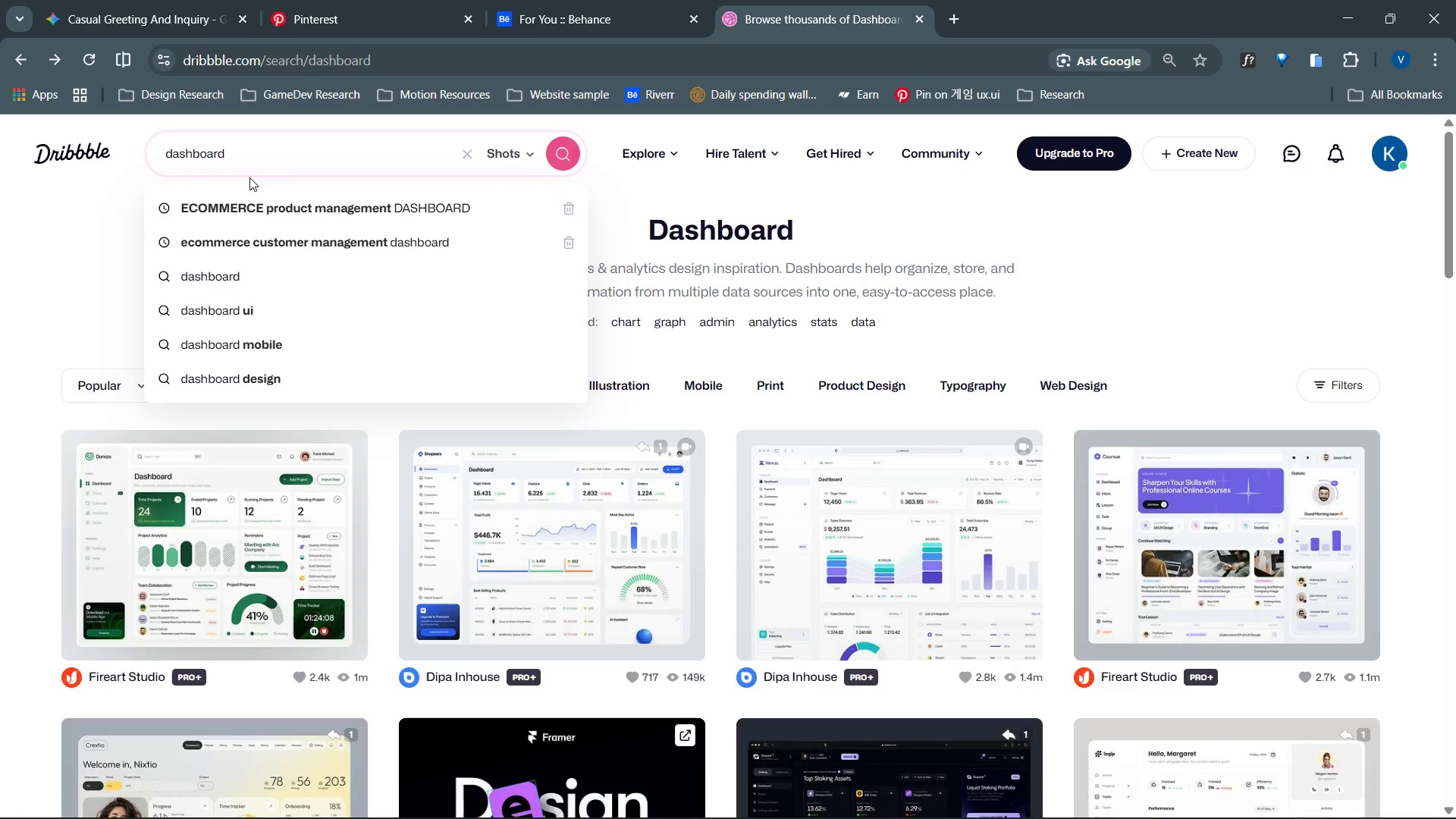 
key(Control+ArrowLeft)
 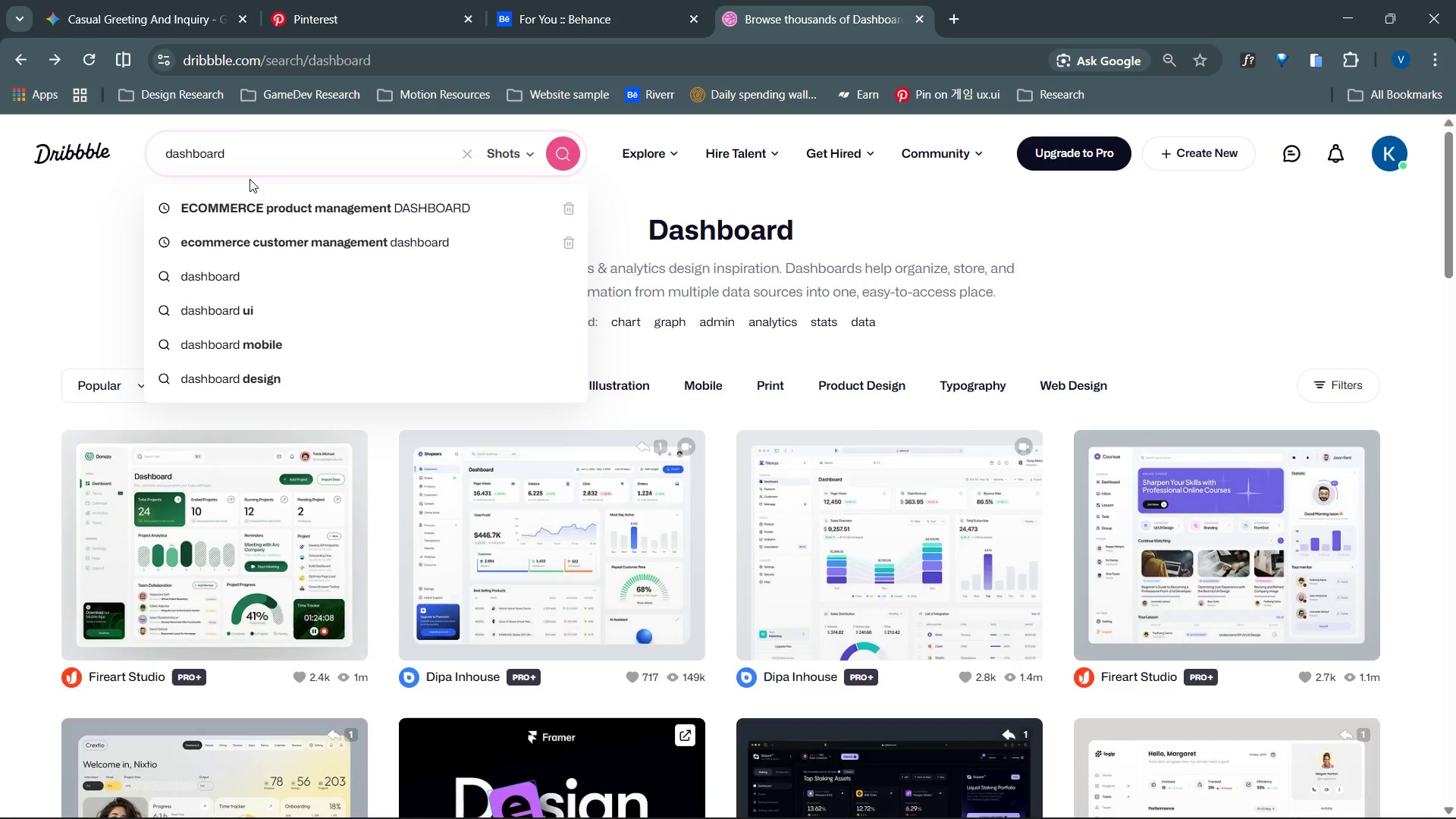 
type(em)
key(Backspace)
type(mployee management )
 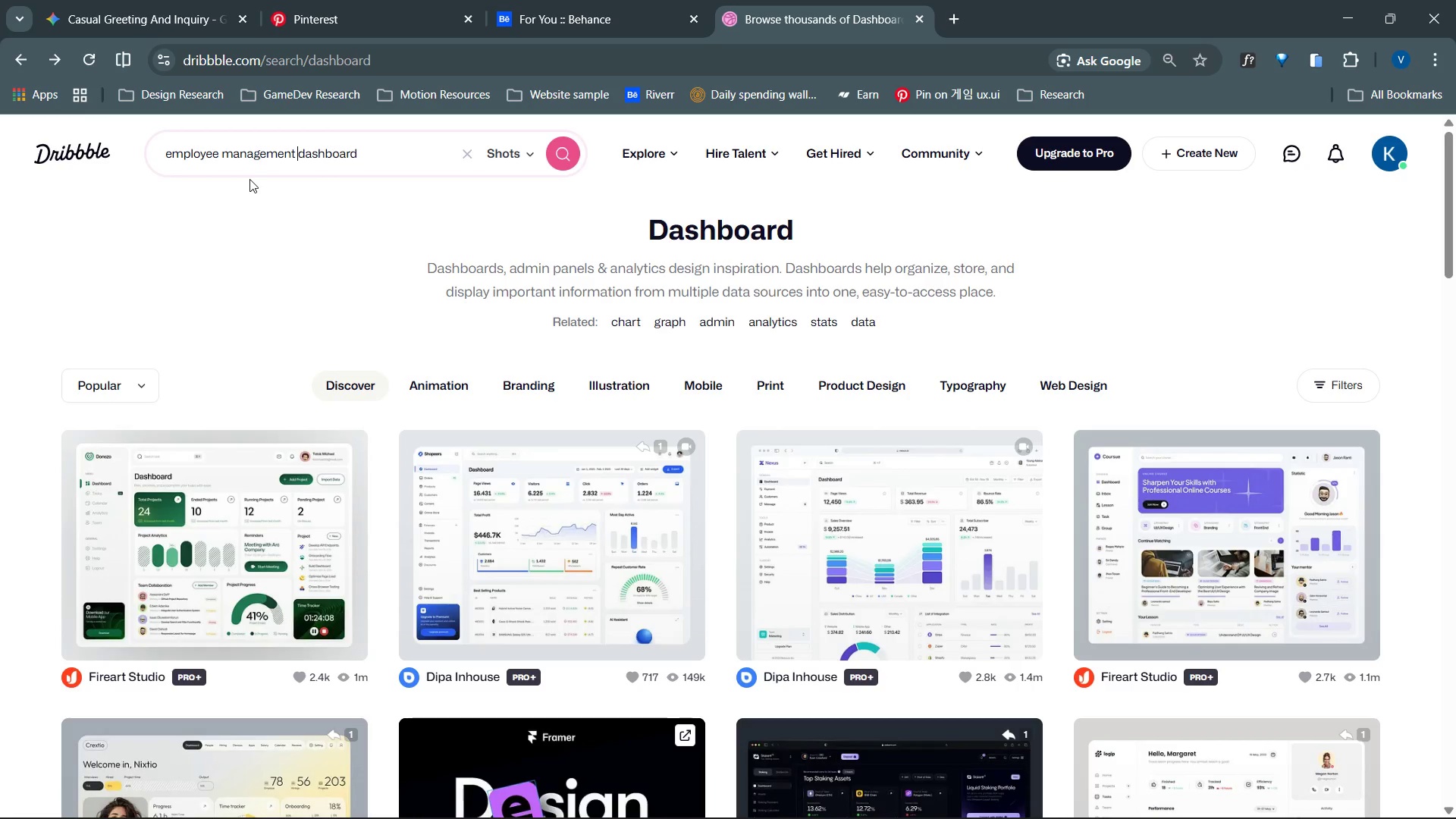 
key(Enter)
 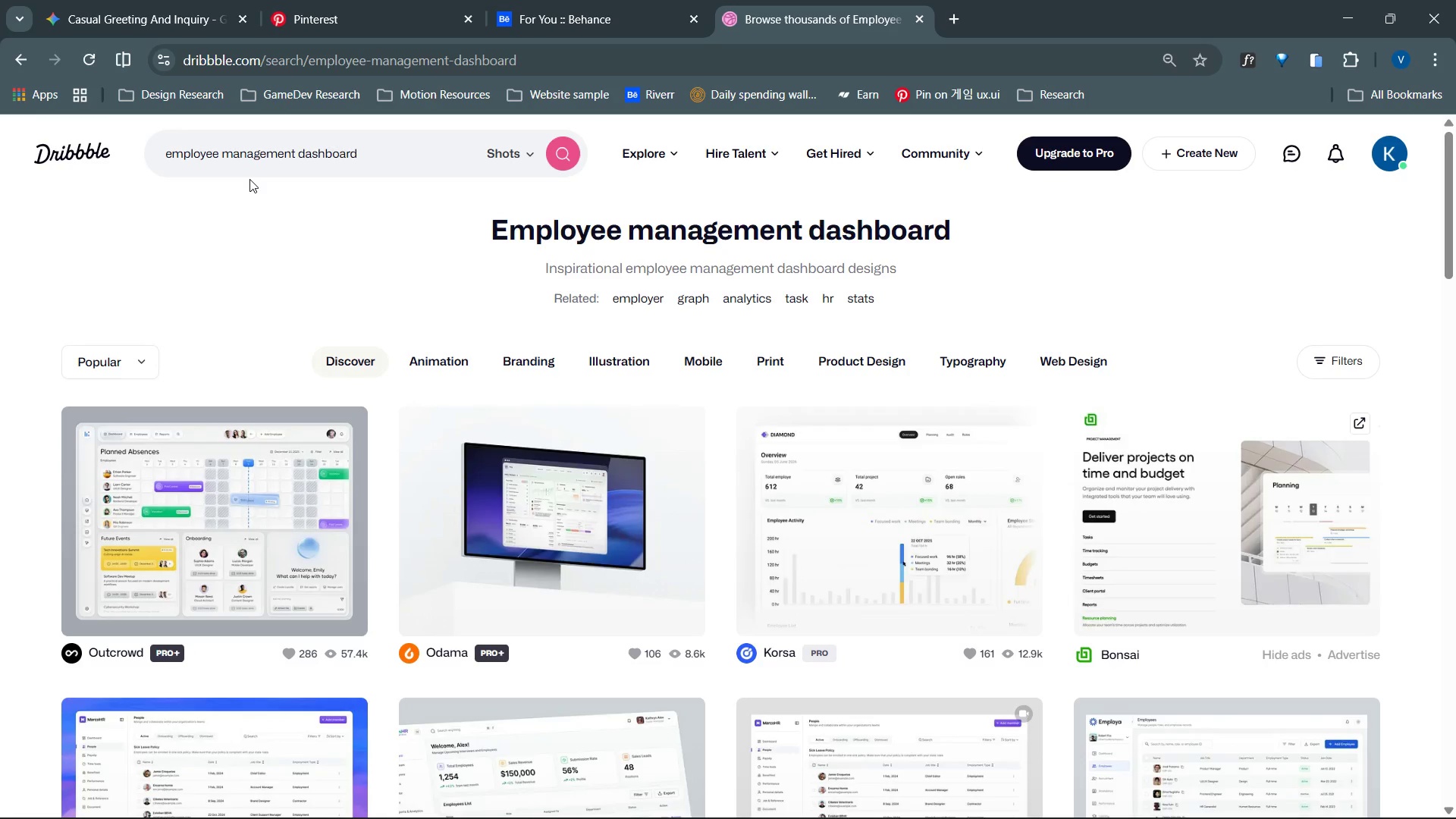 
wait(30.06)
 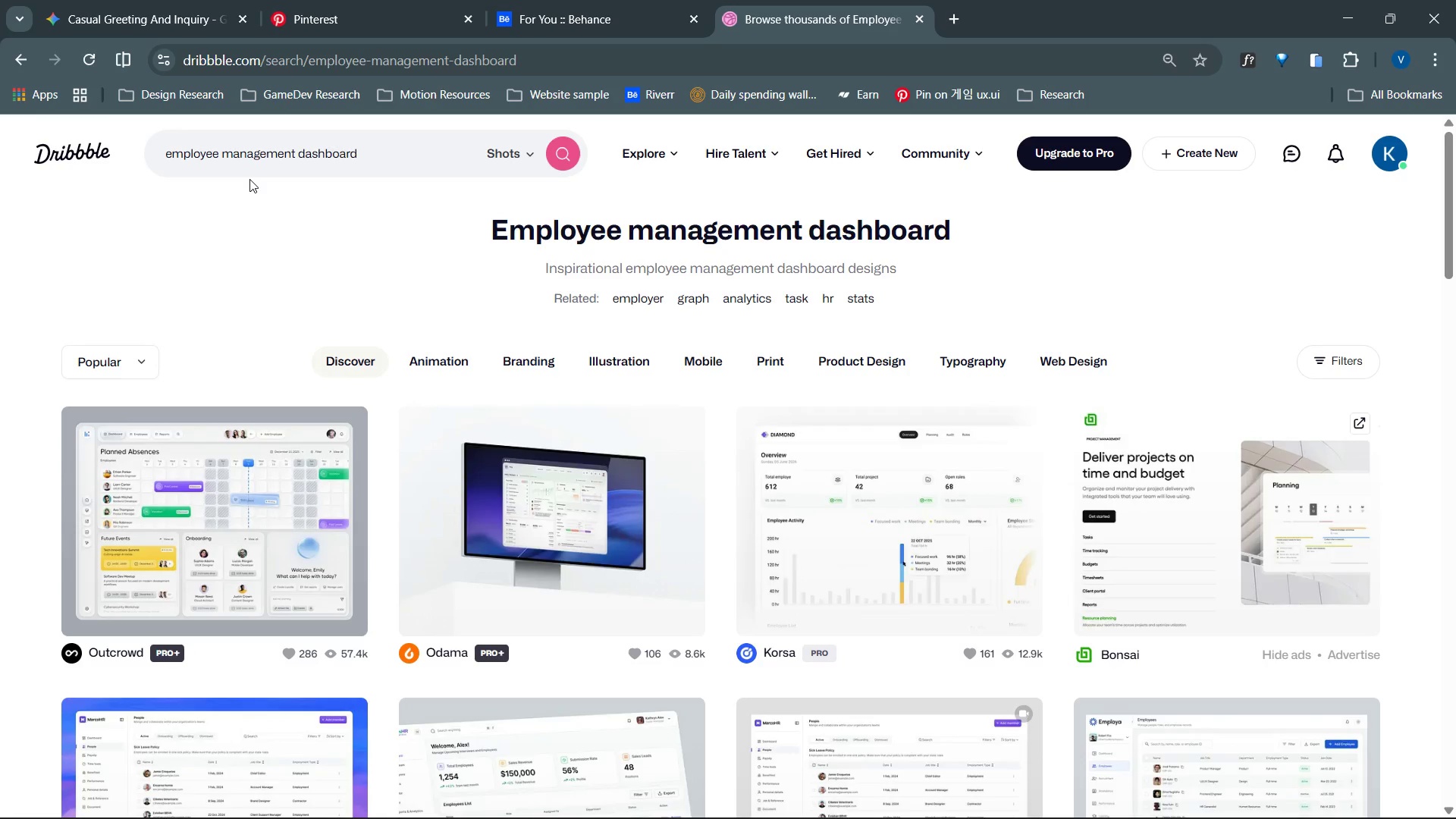 
left_click([247, 552])
 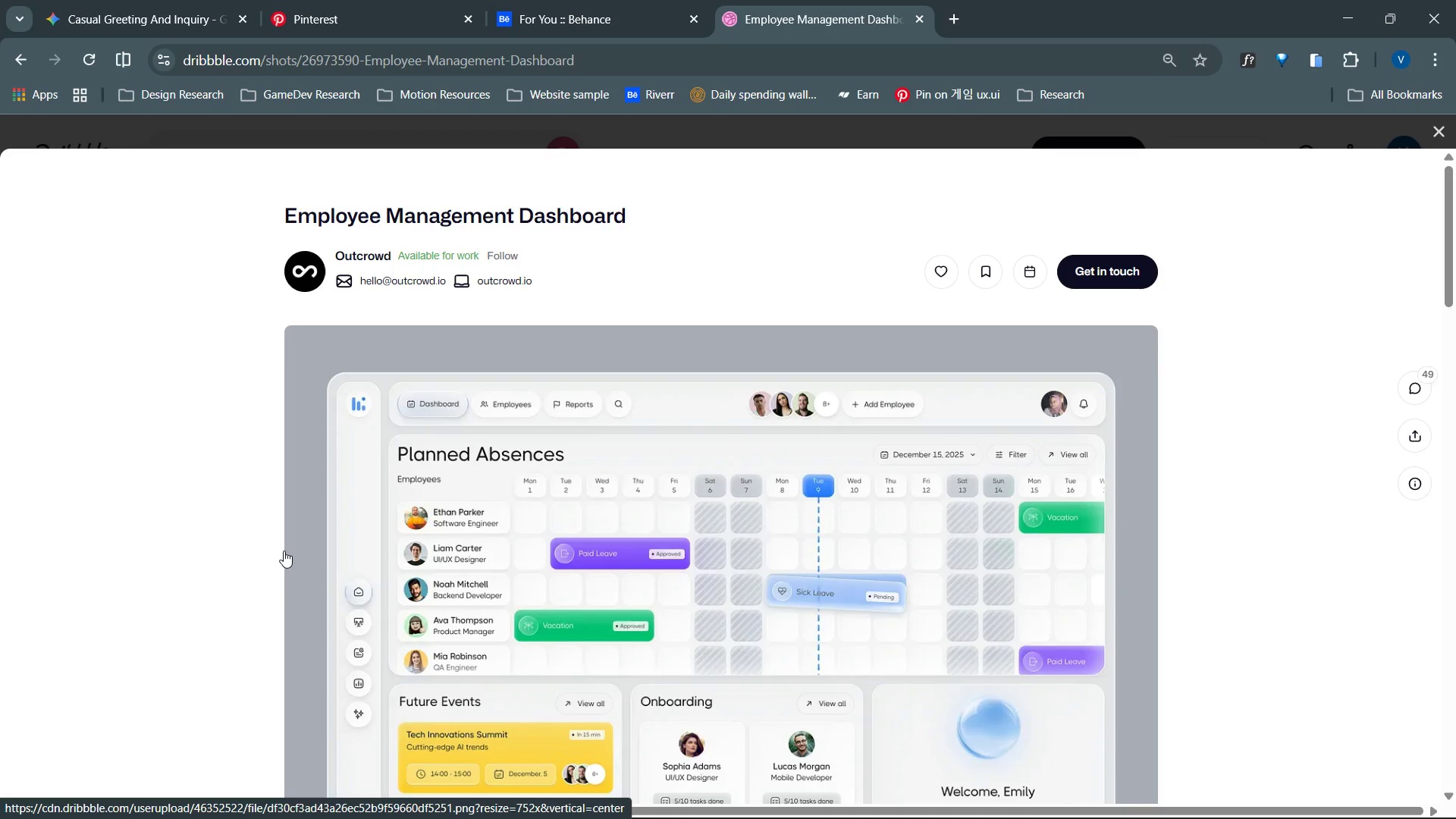 
wait(38.58)
 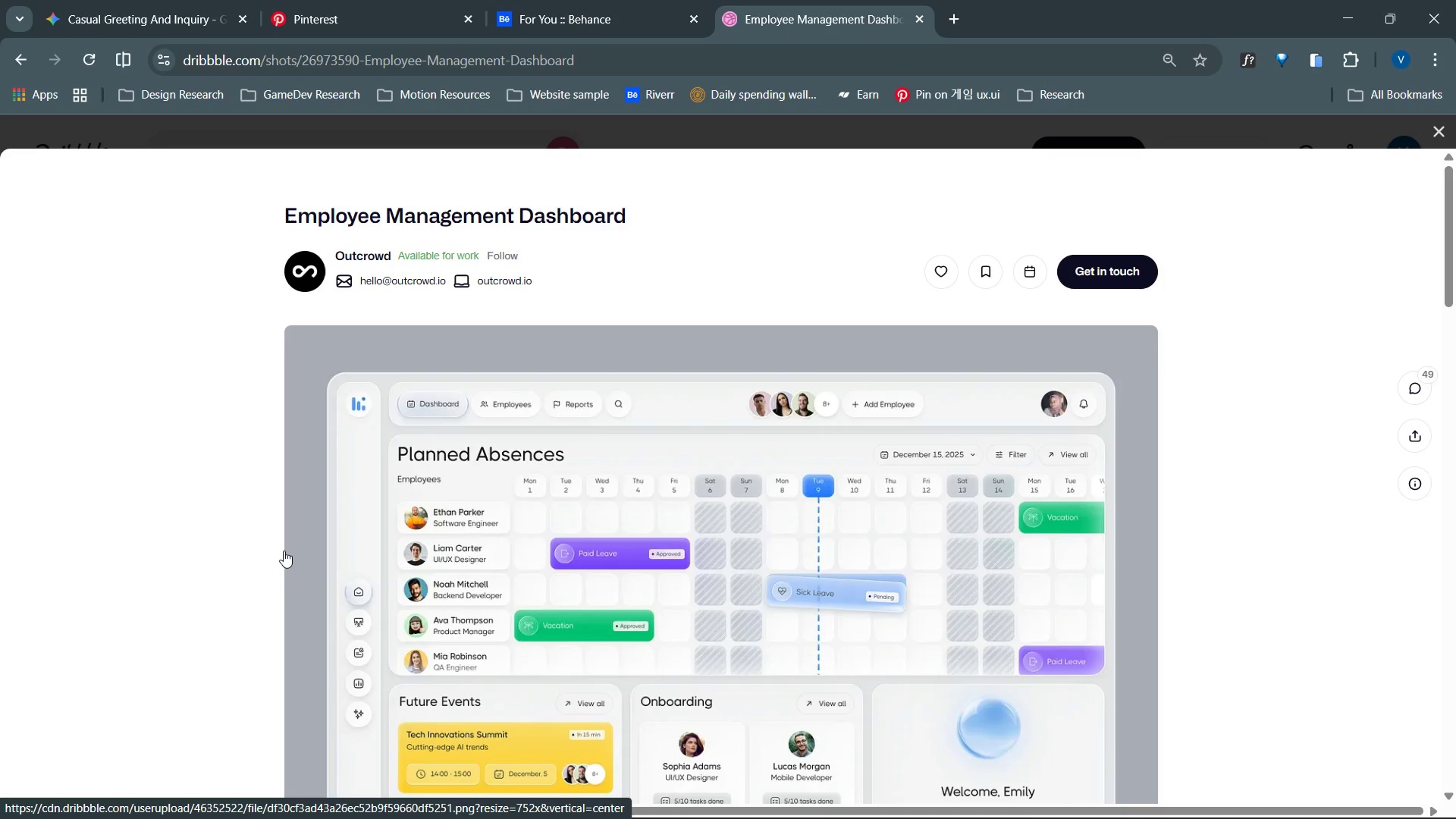 
left_click([1437, 124])
 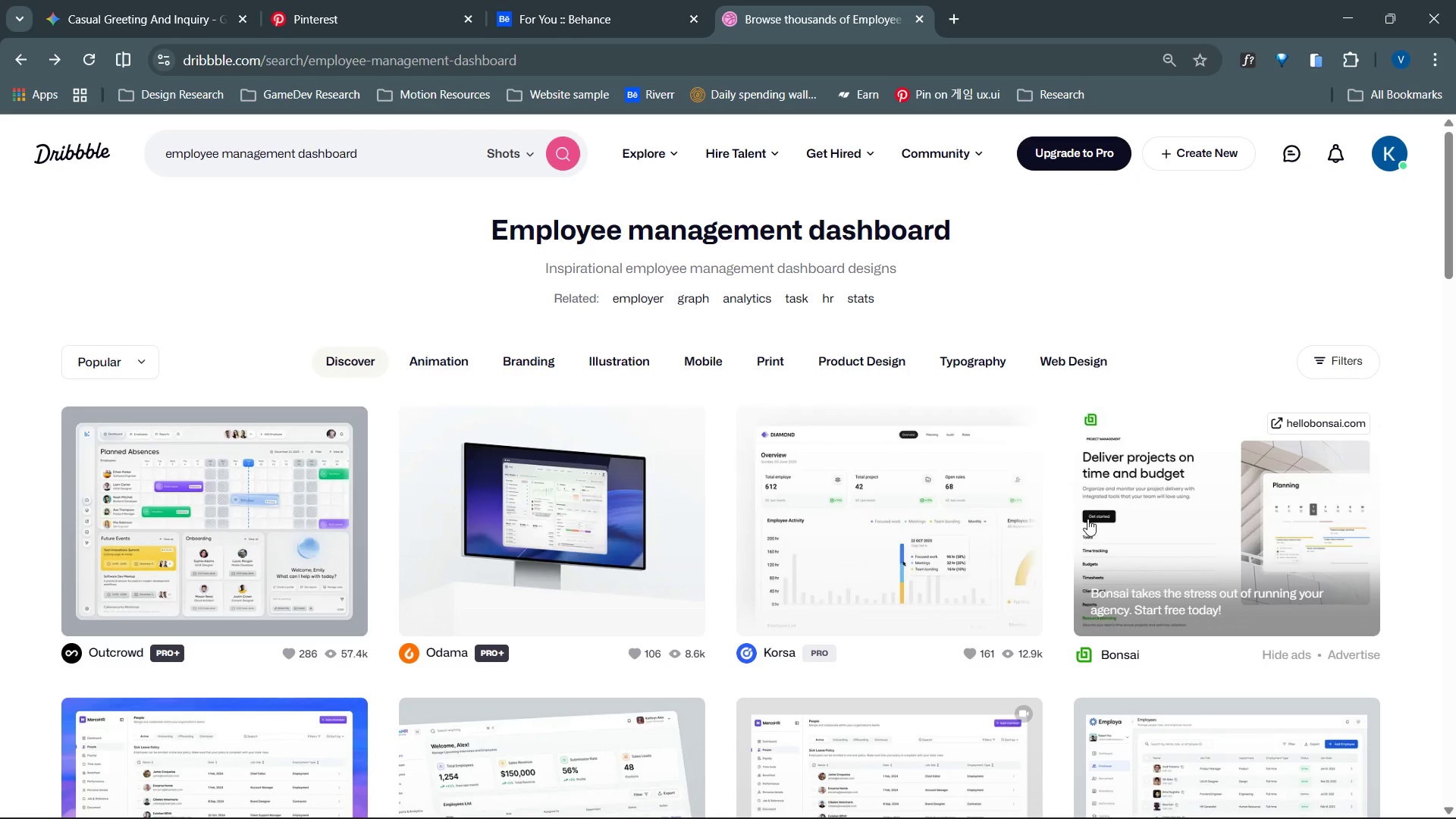 
left_click([679, 571])
 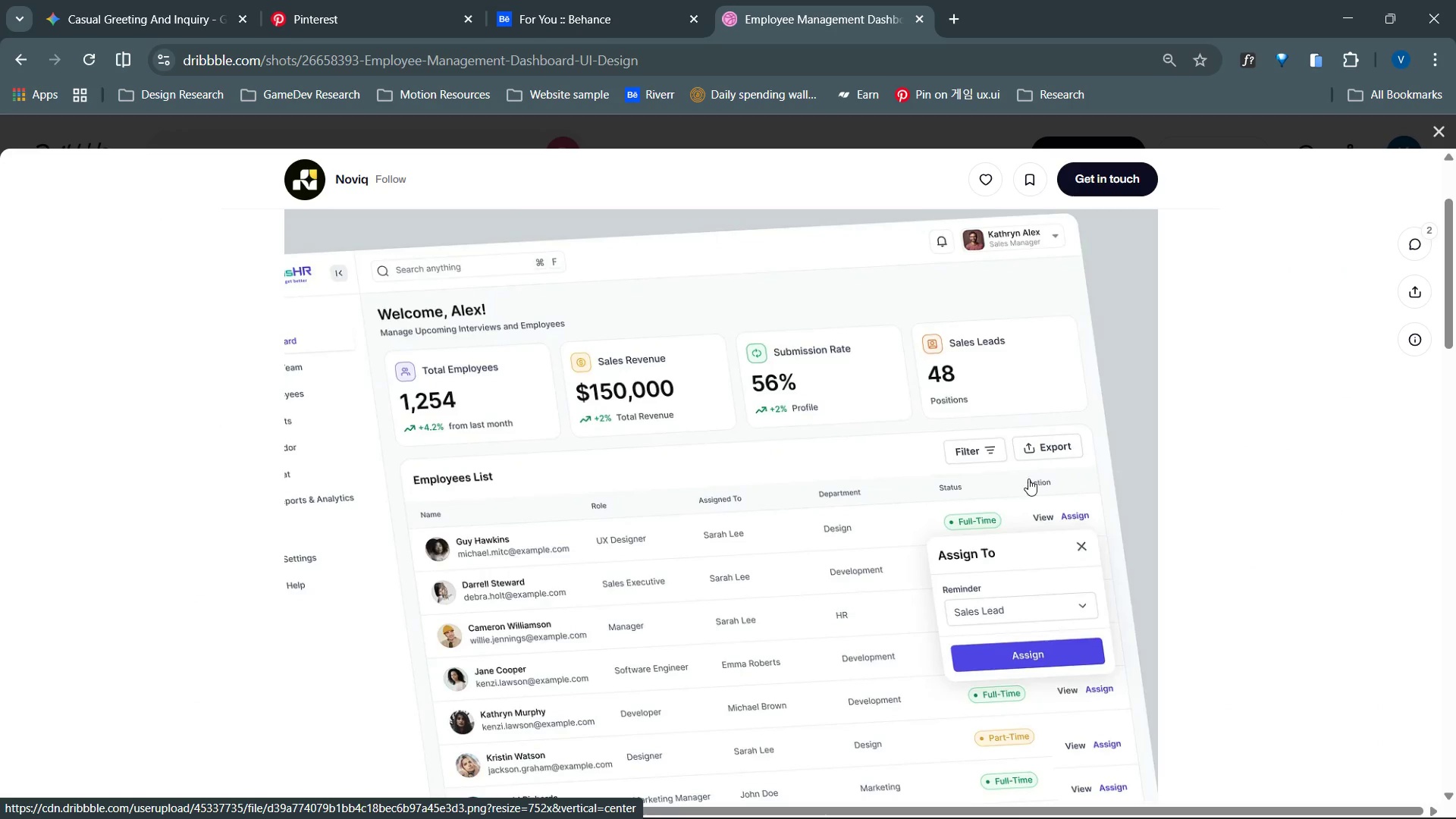 
wait(7.22)
 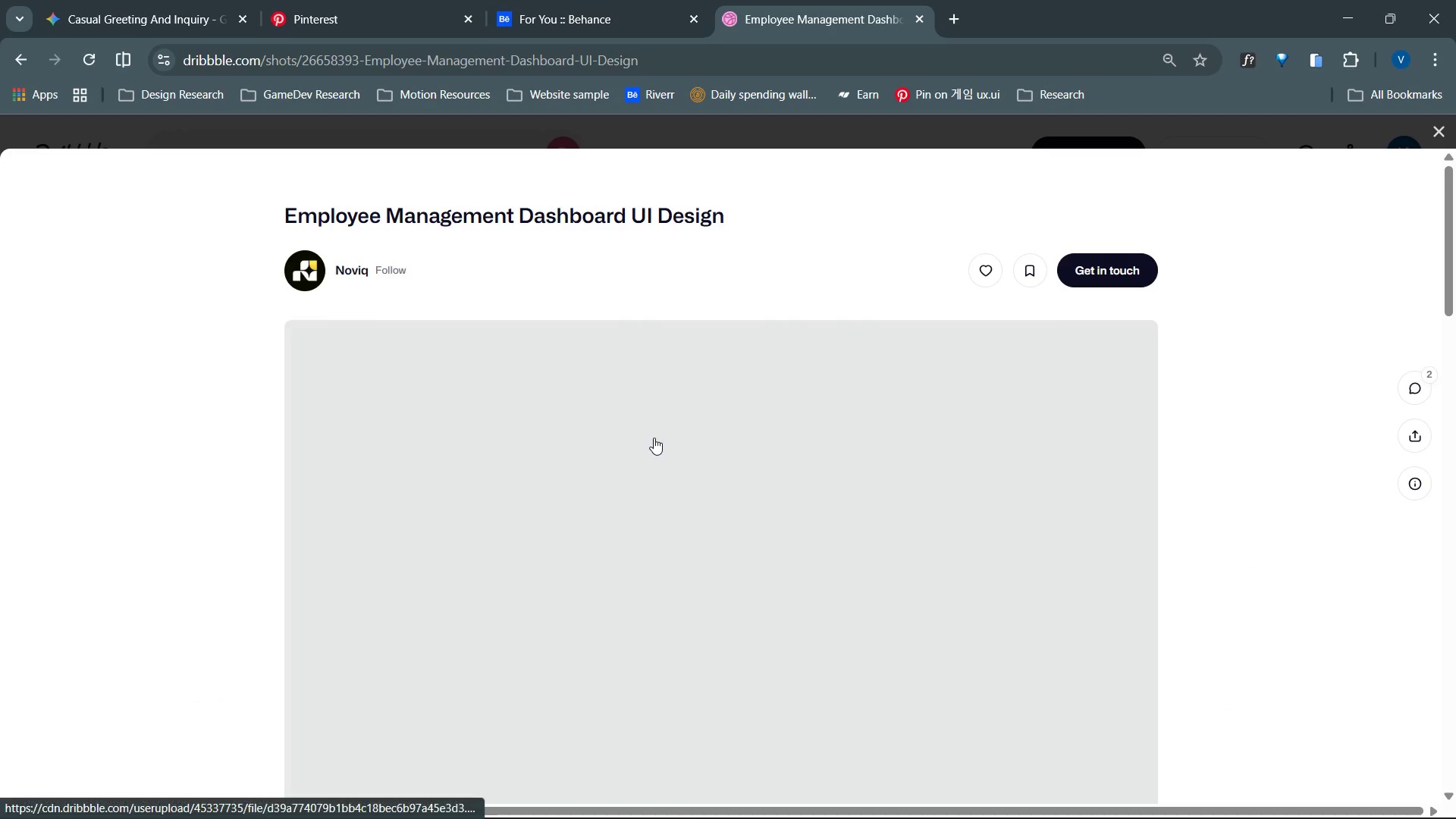 
left_click([1429, 124])
 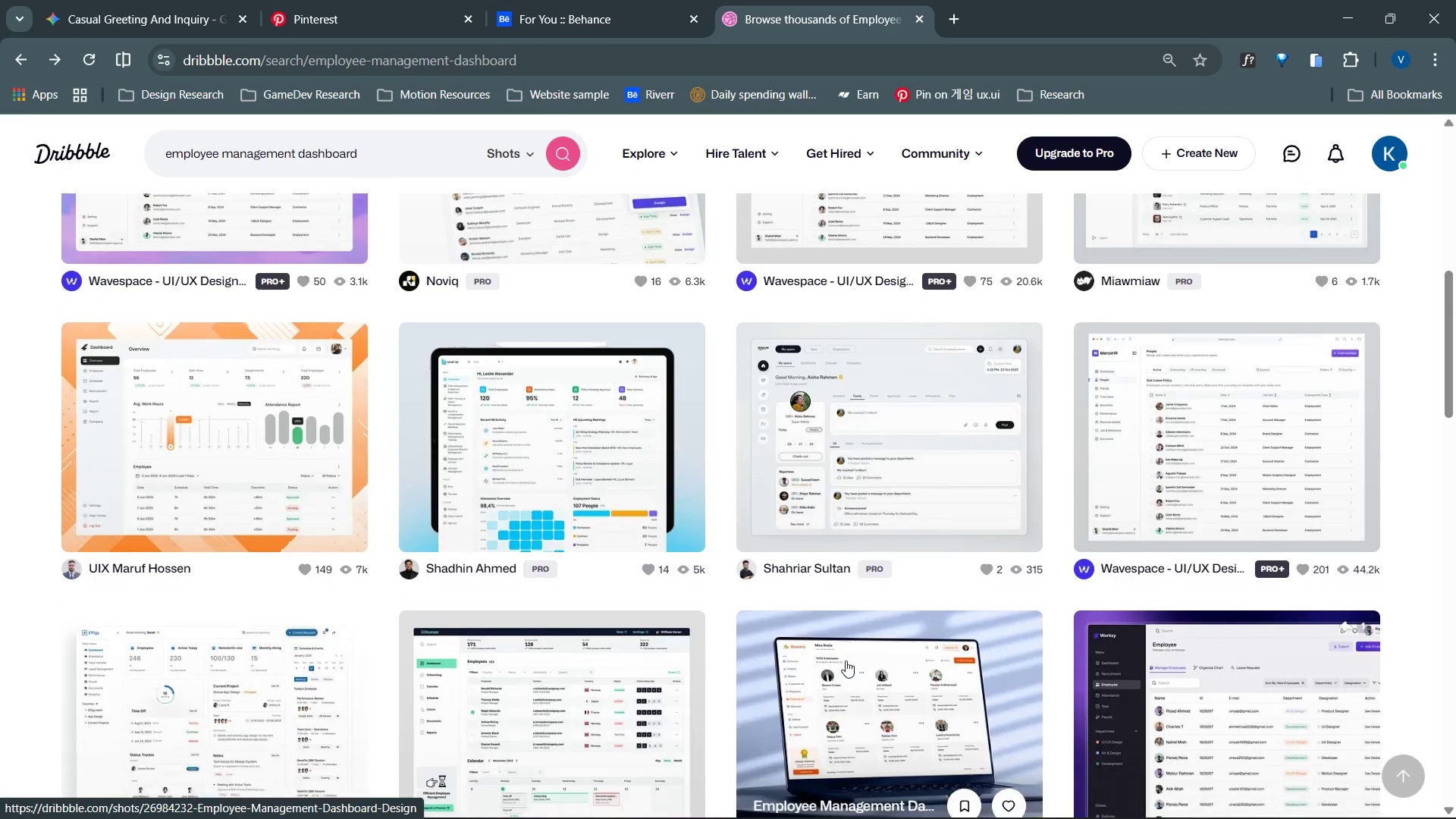 
wait(8.44)
 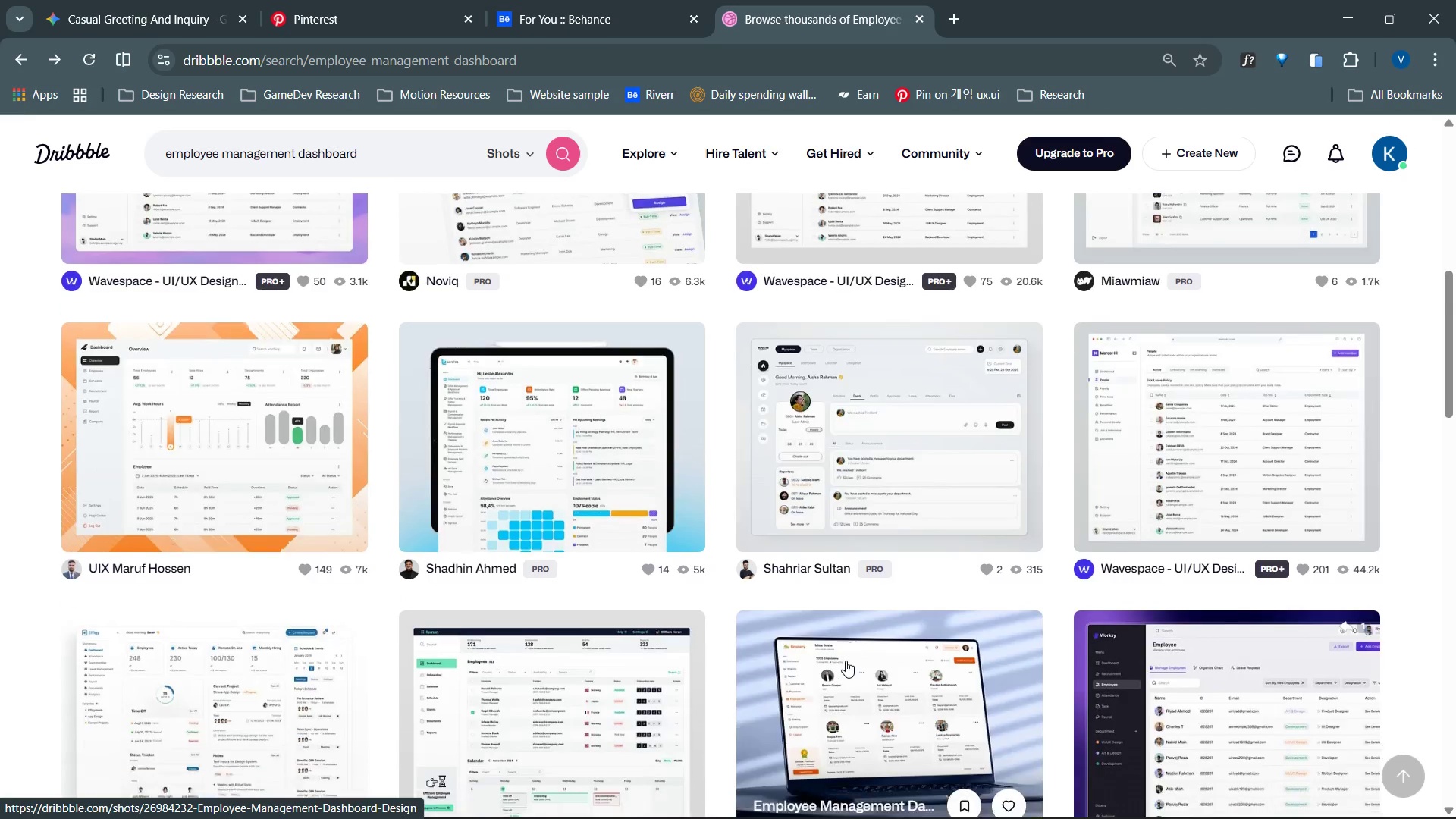 
left_click([318, 19])
 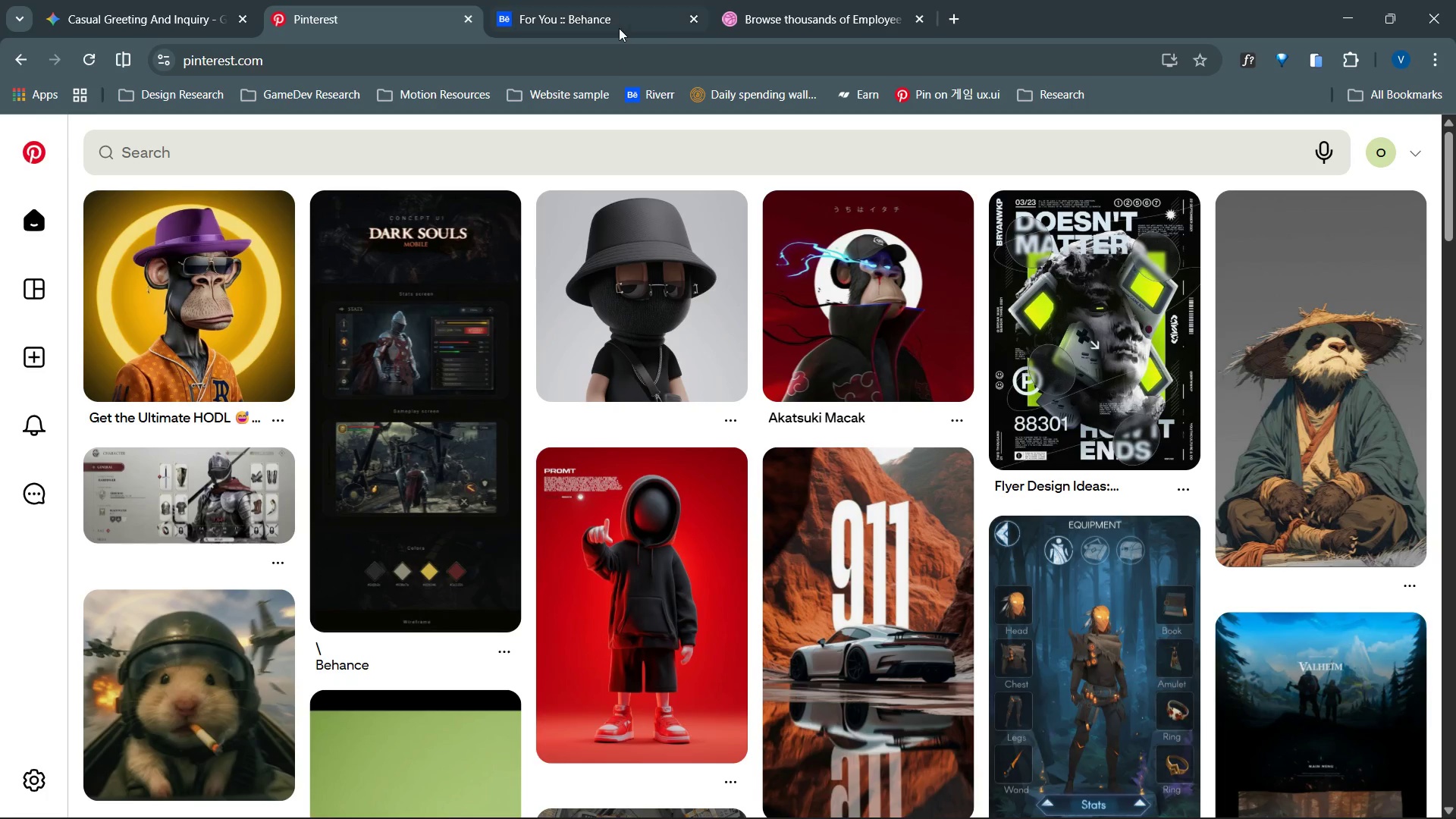 
left_click([723, 0])
 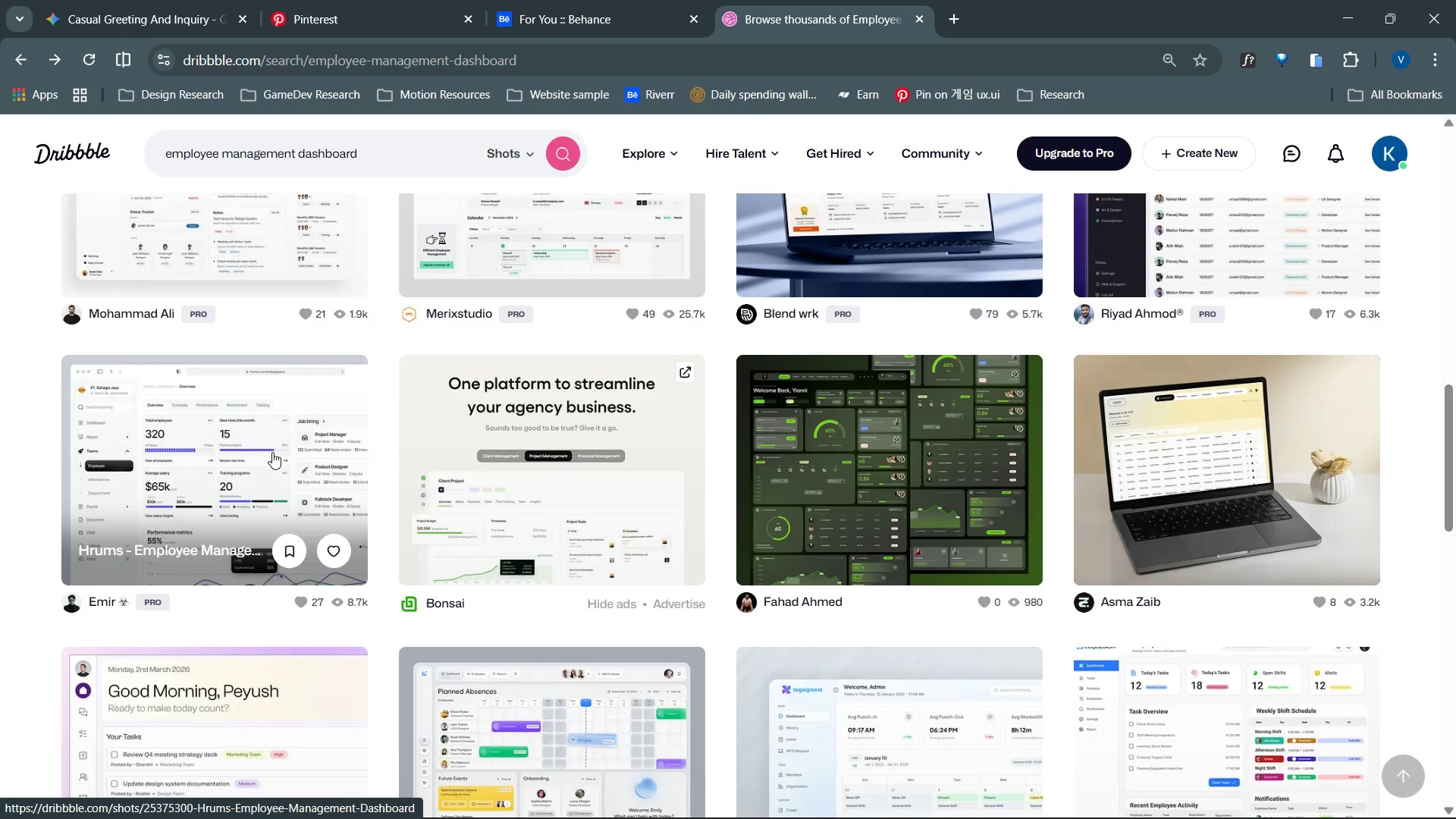 
wait(9.72)
 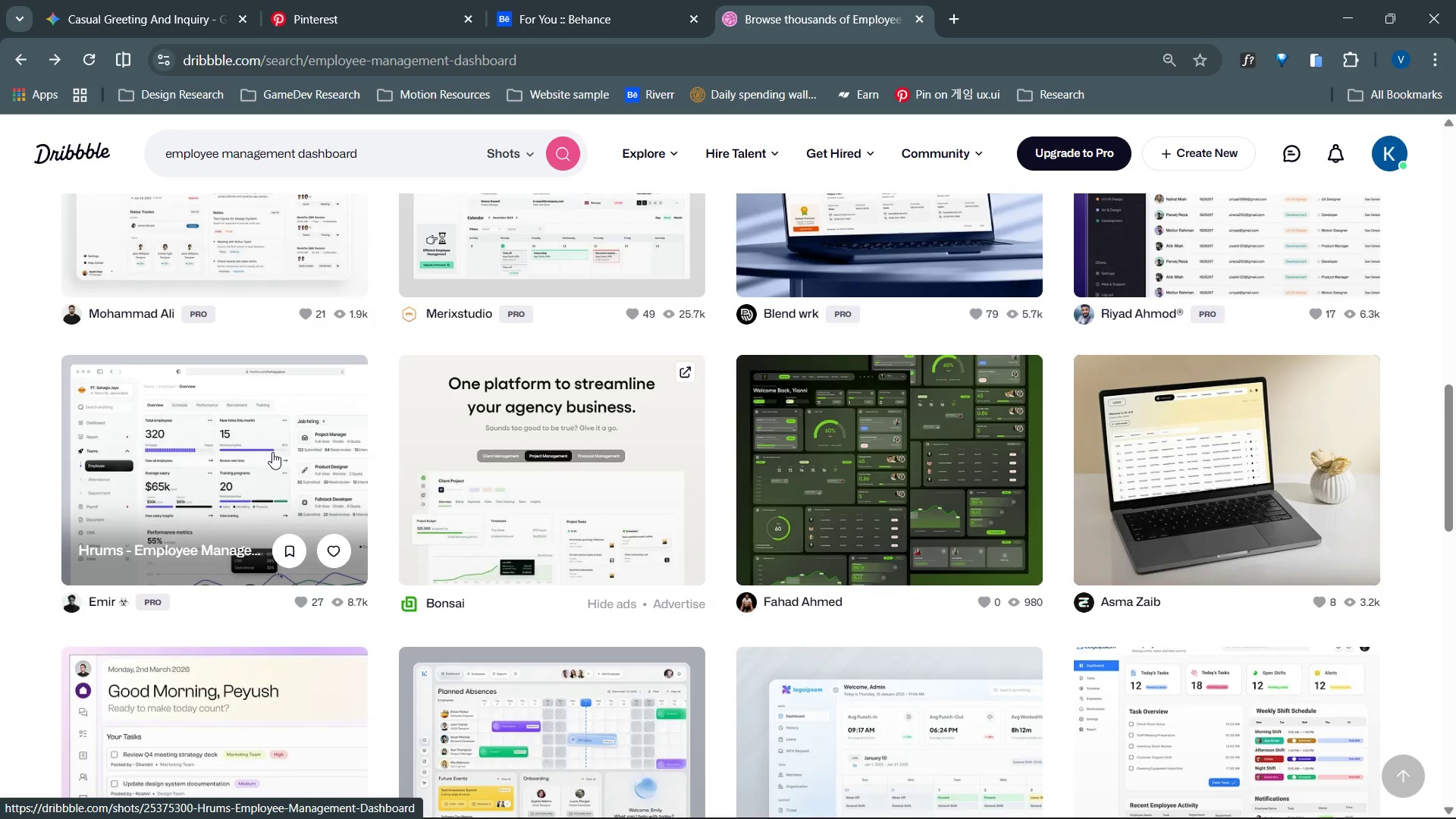 
left_click([952, 587])
 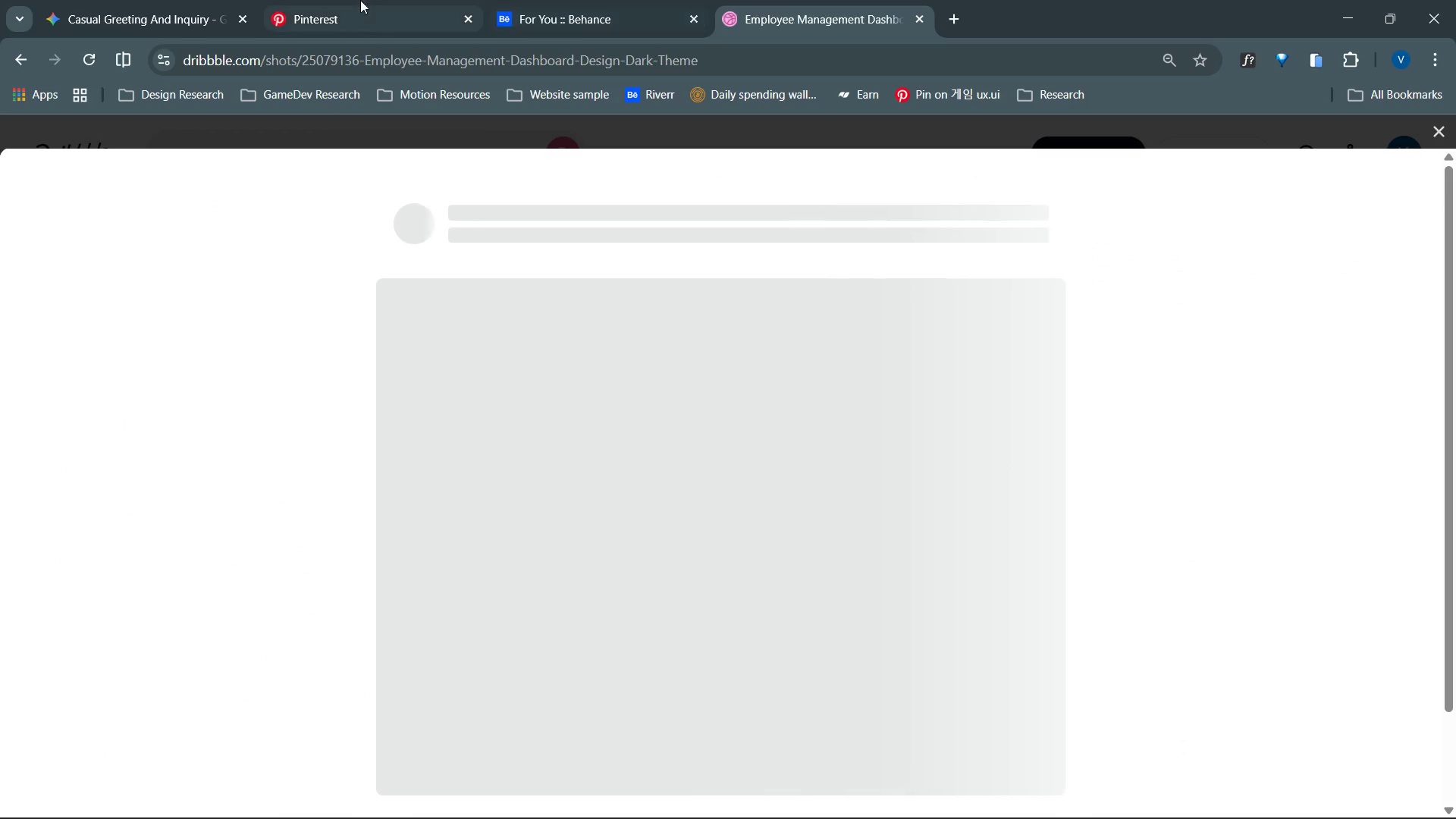 
left_click([196, 0])
 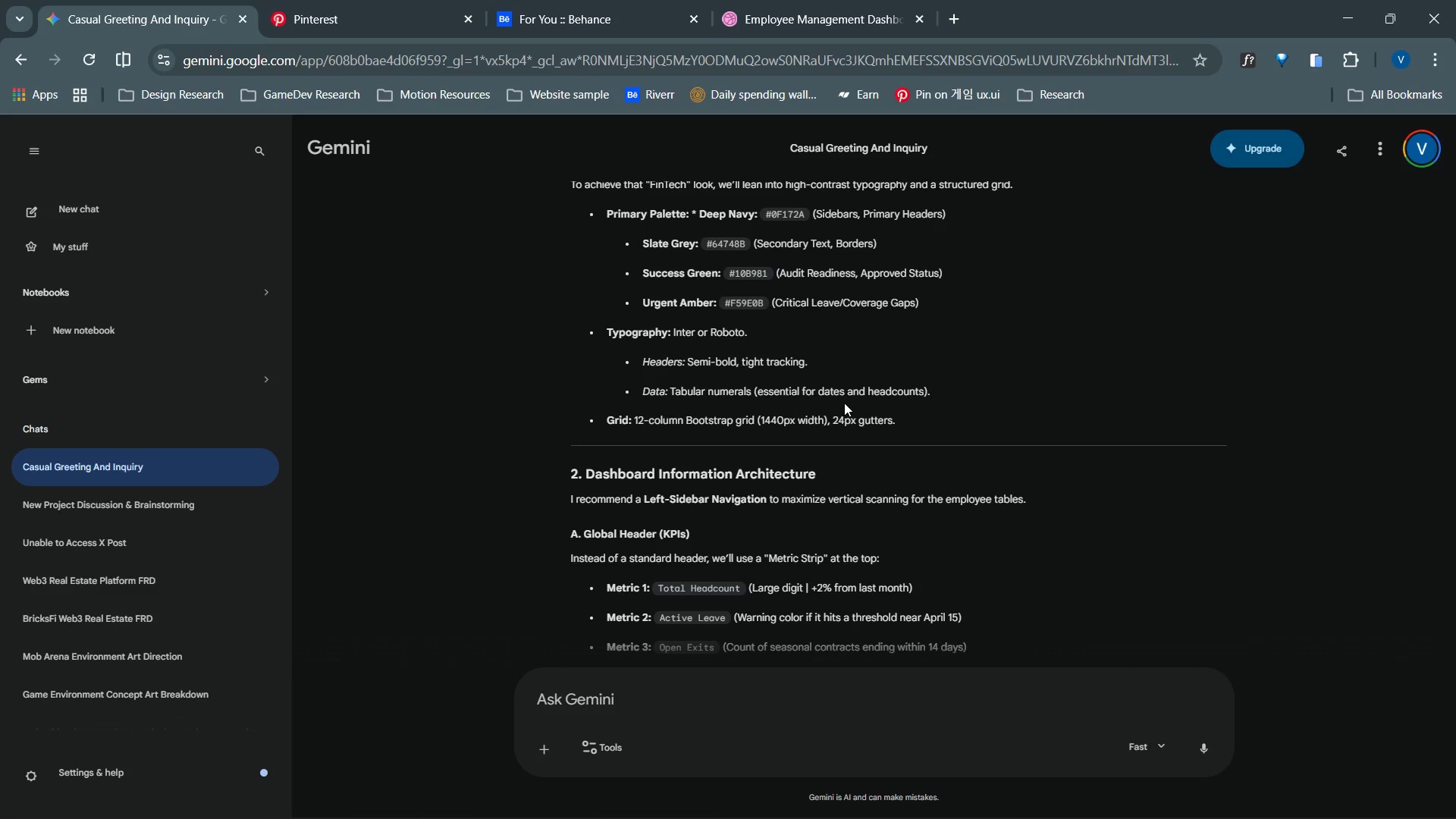 
wait(10.22)
 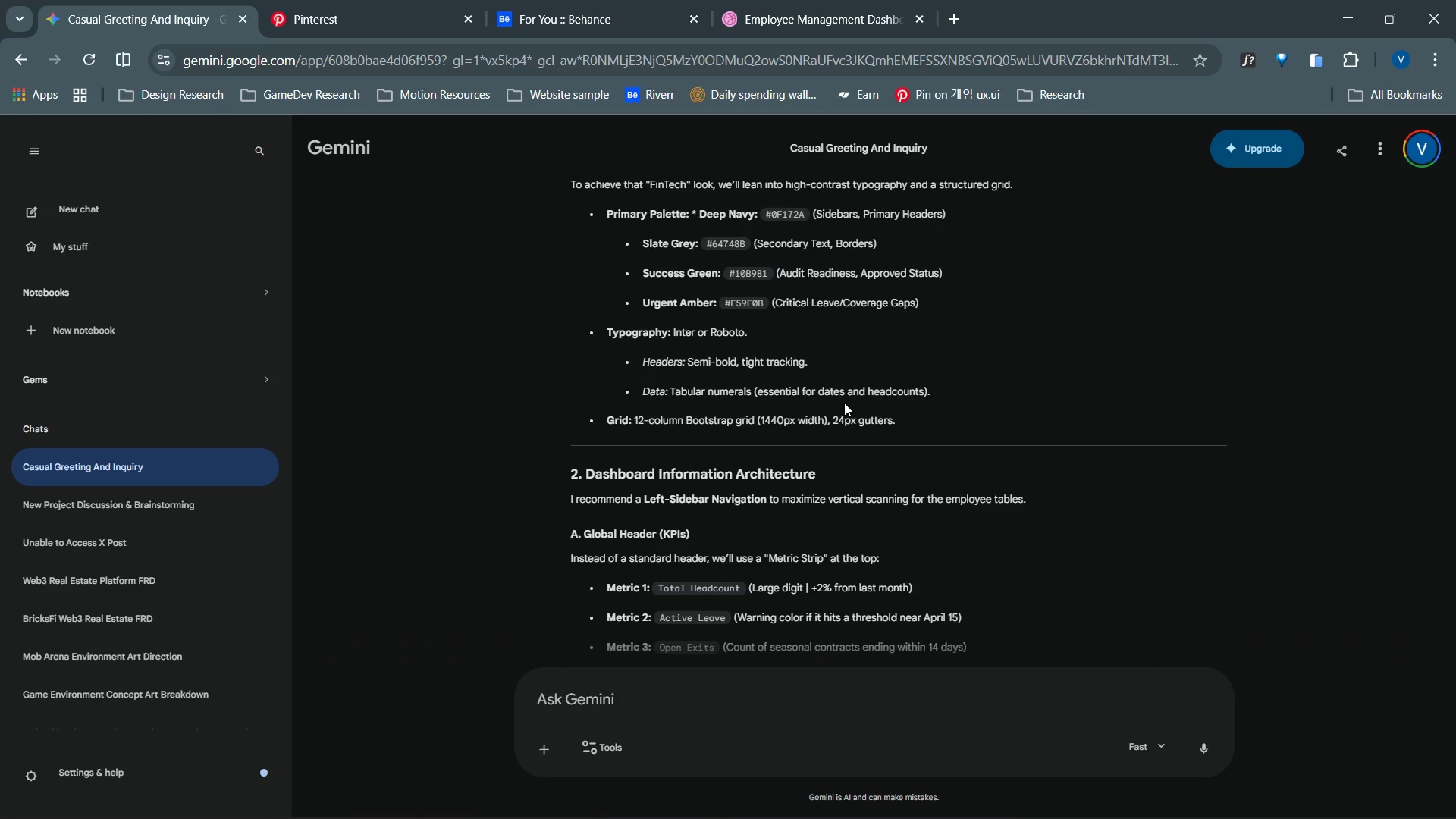 
left_click([987, 784])